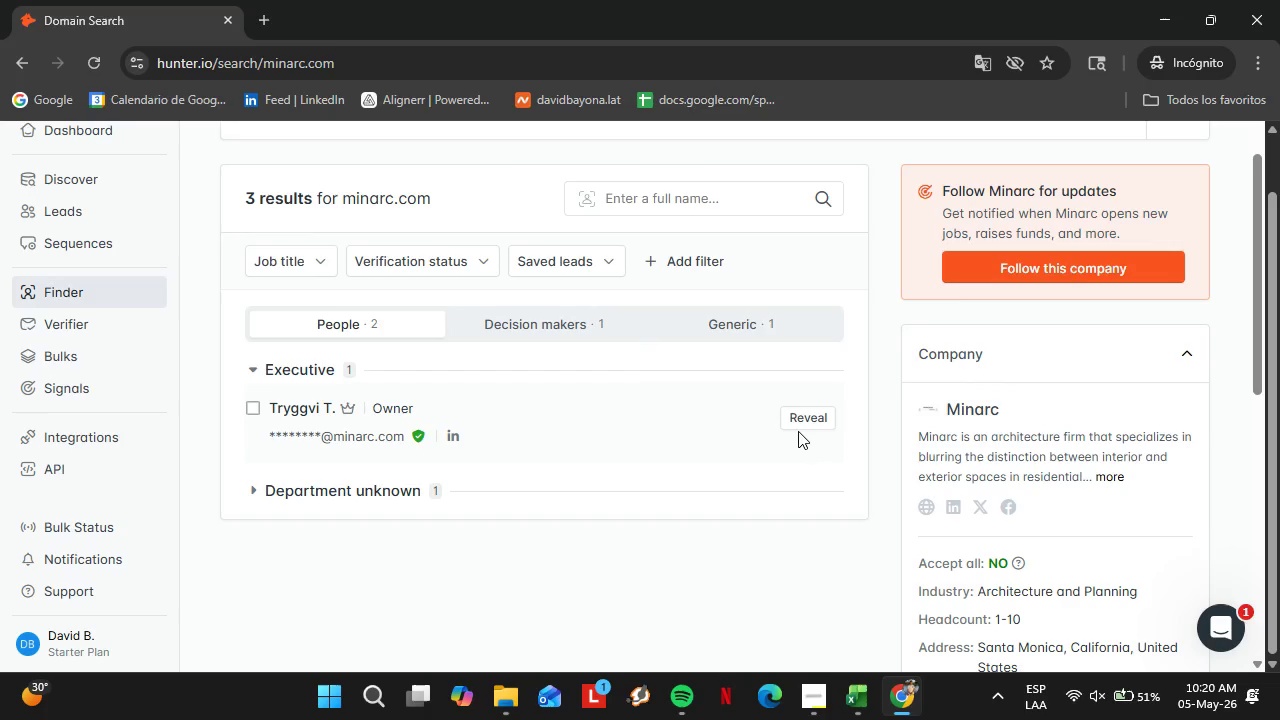 
left_click([805, 421])
 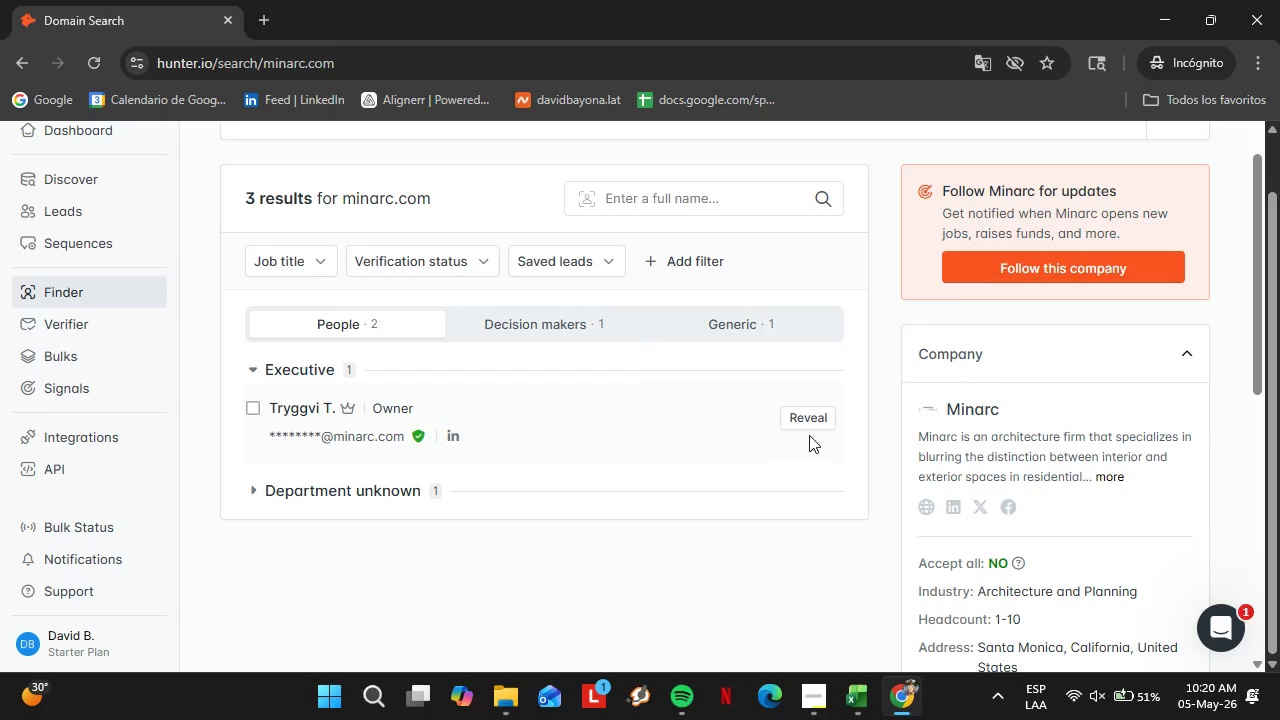 
left_click([807, 428])
 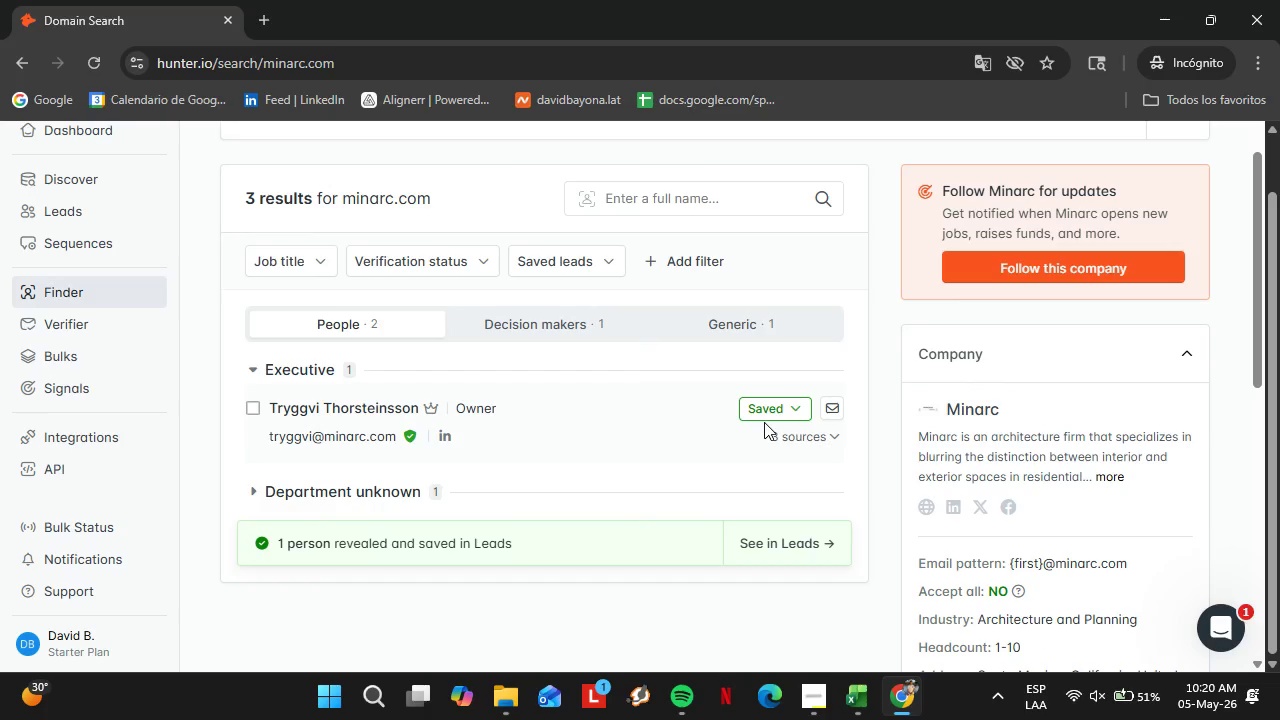 
left_click([759, 414])
 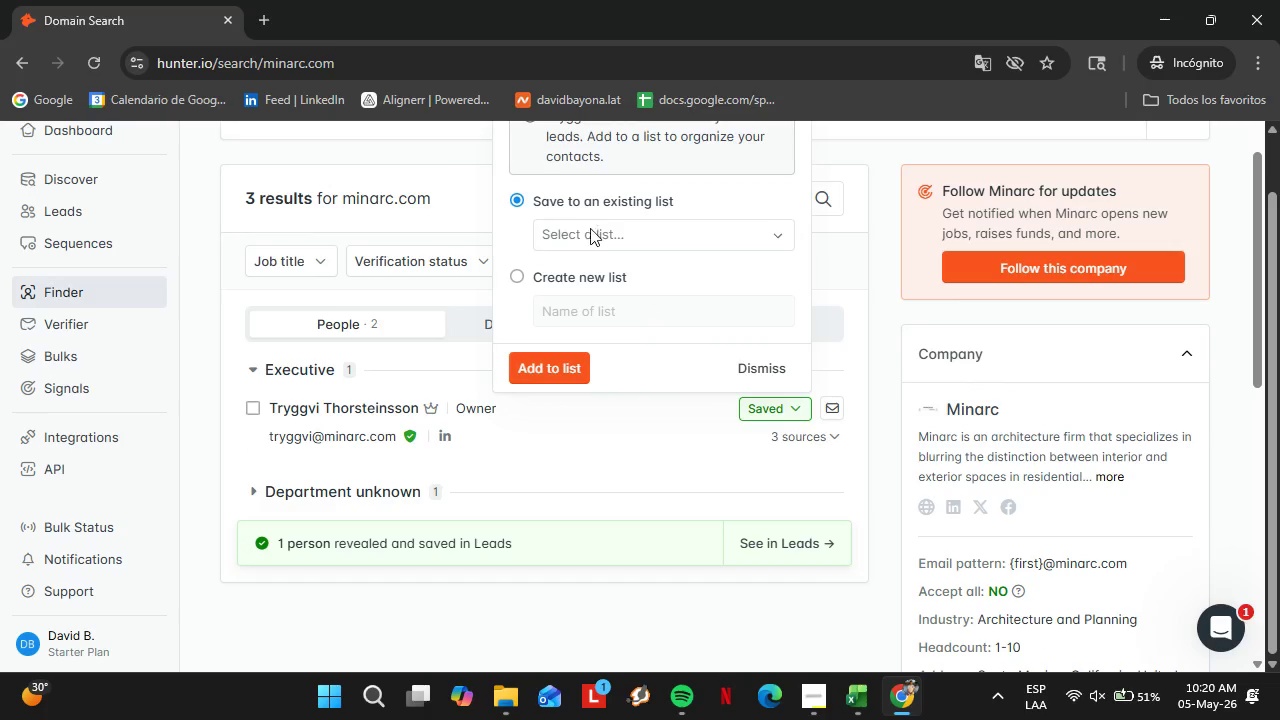 
double_click([596, 235])
 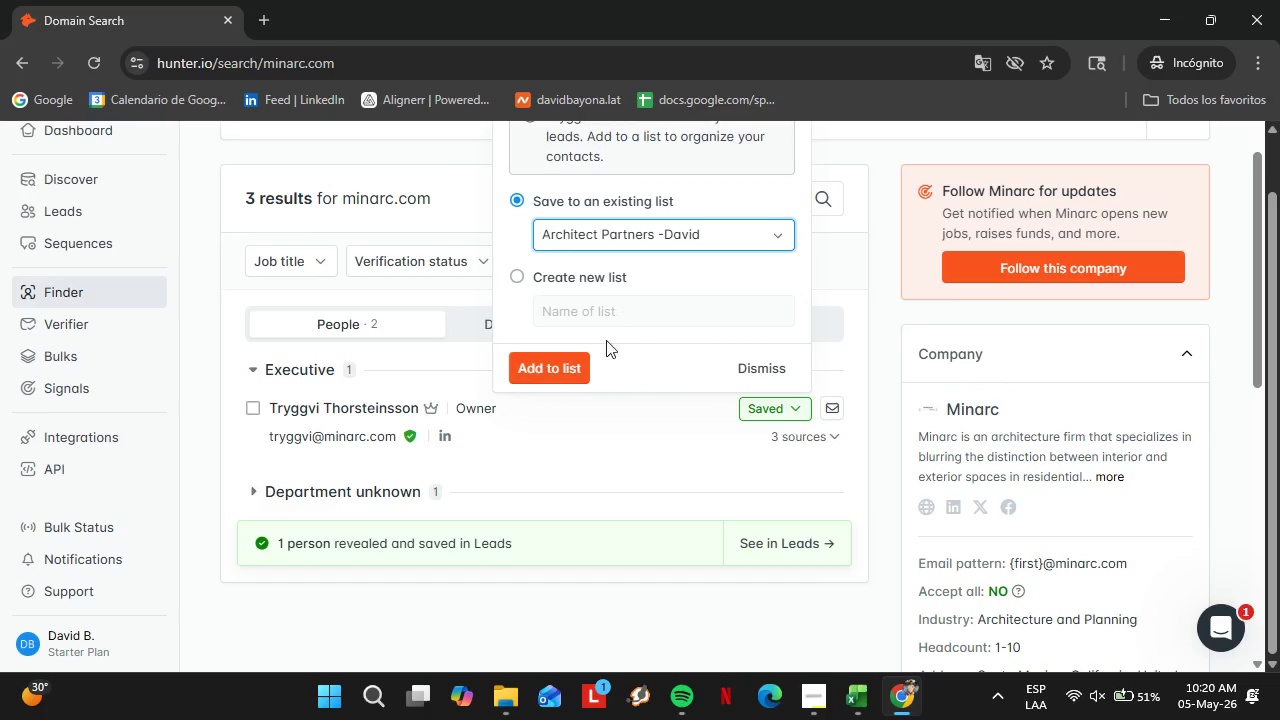 
double_click([579, 356])
 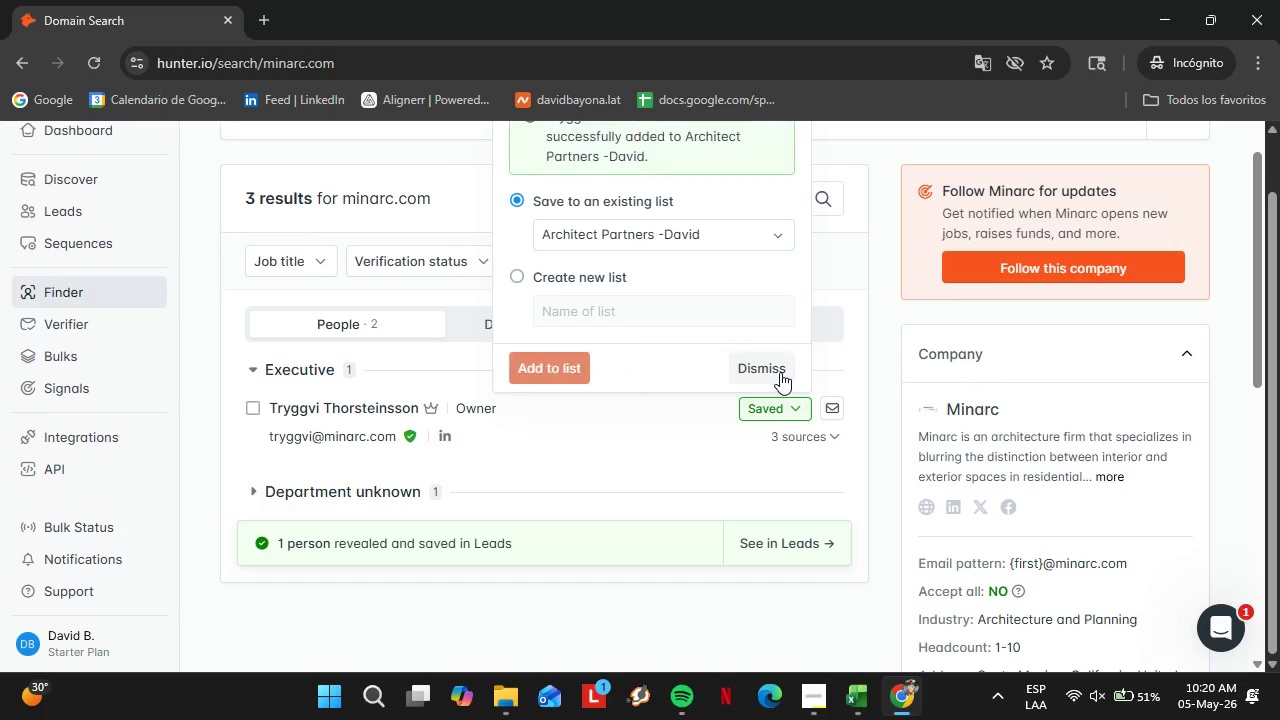 
left_click([780, 372])
 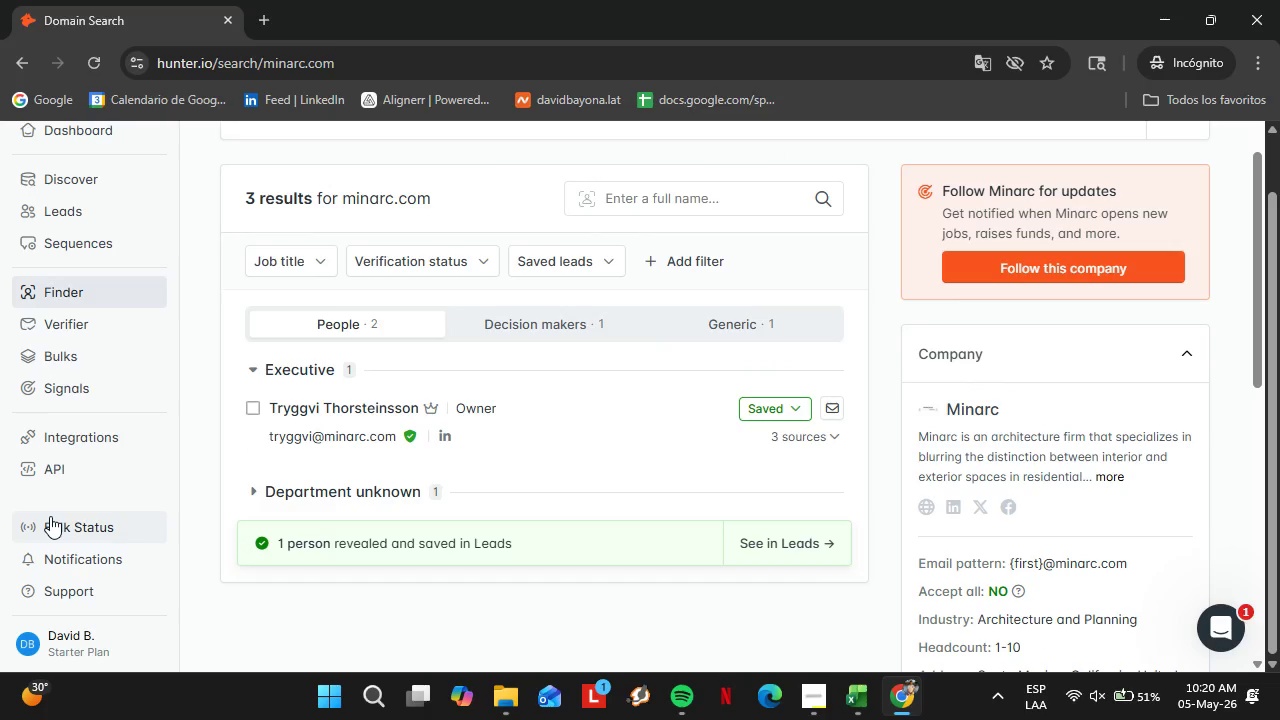 
scroll: coordinate [50, 516], scroll_direction: down, amount: 1.0
 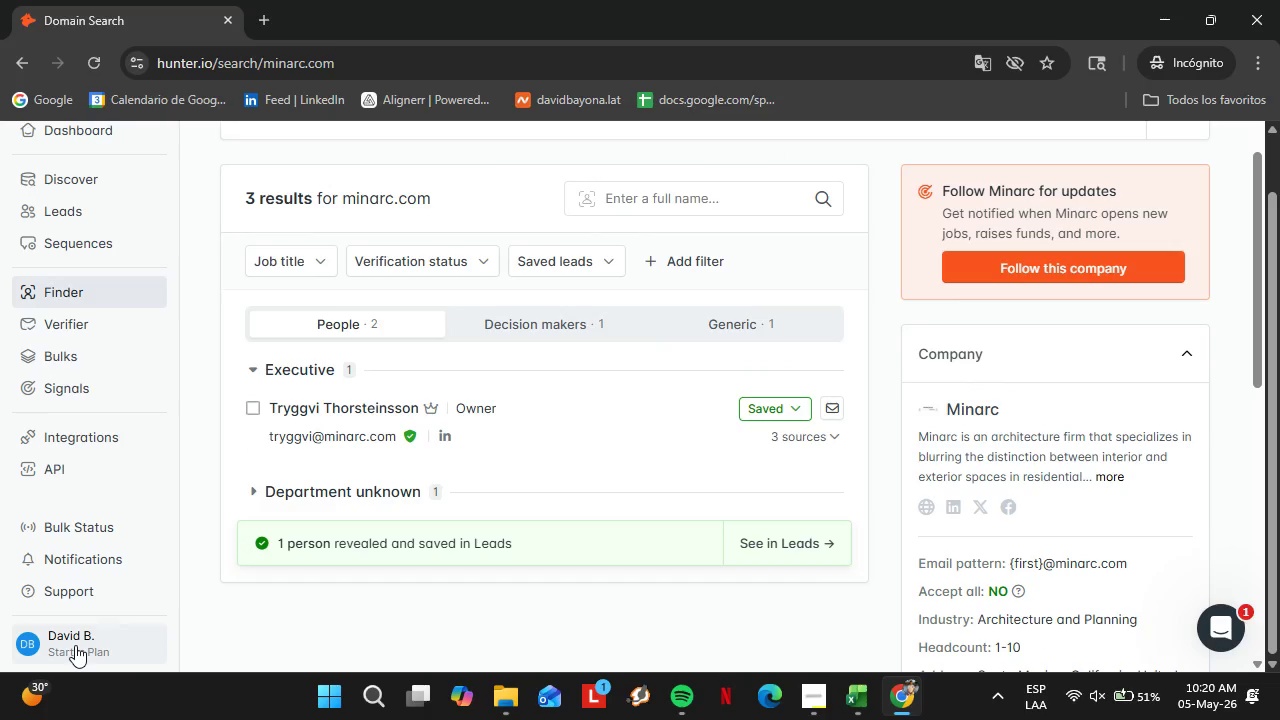 
left_click([75, 645])
 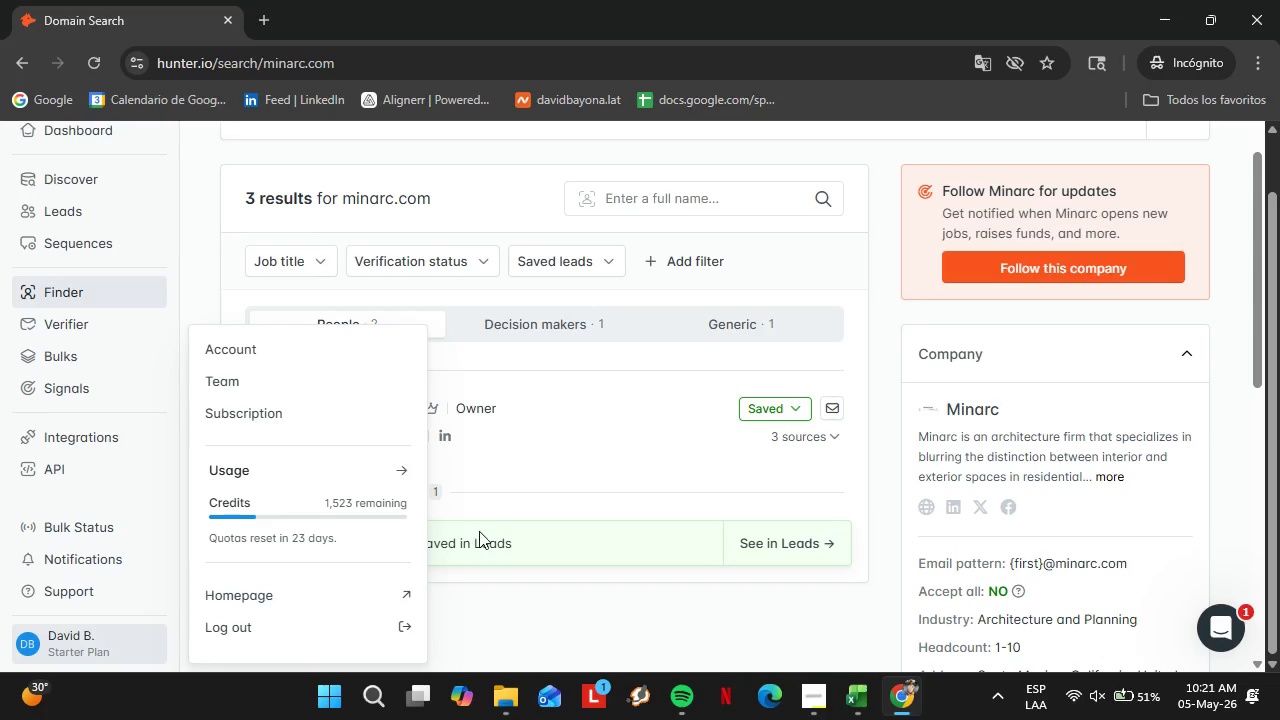 
scroll: coordinate [514, 581], scroll_direction: up, amount: 4.0
 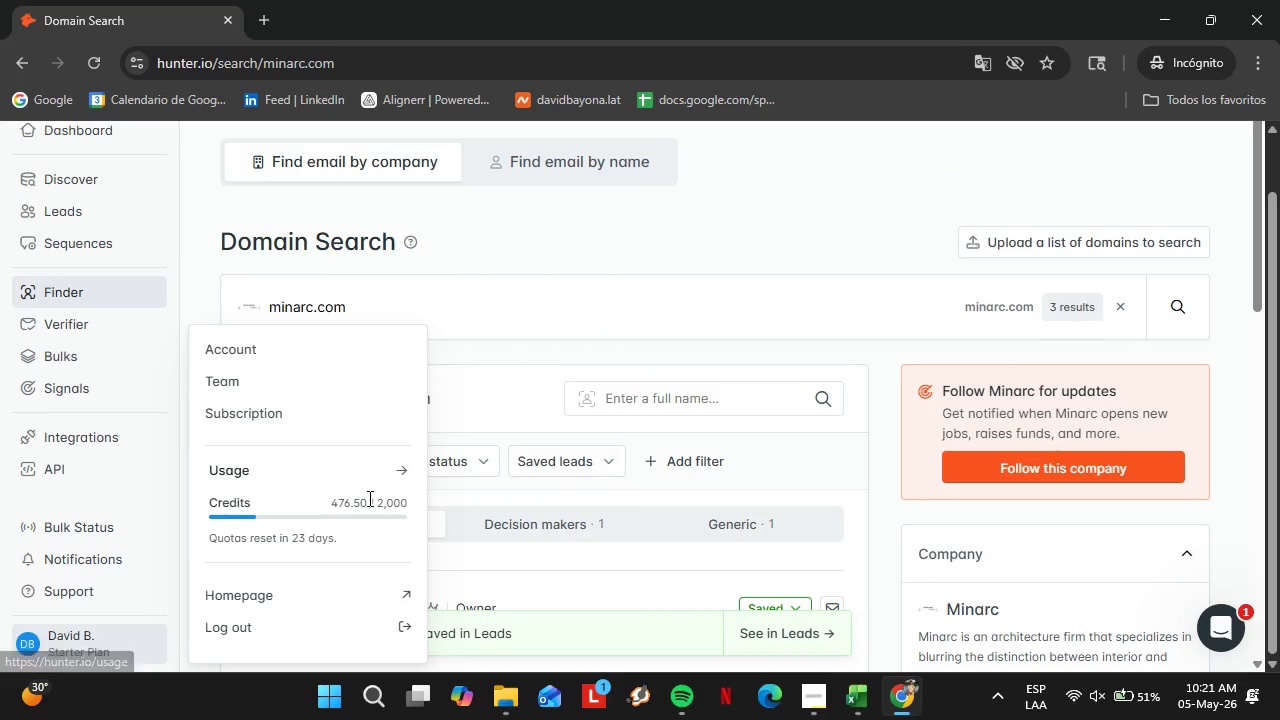 
double_click([490, 317])
 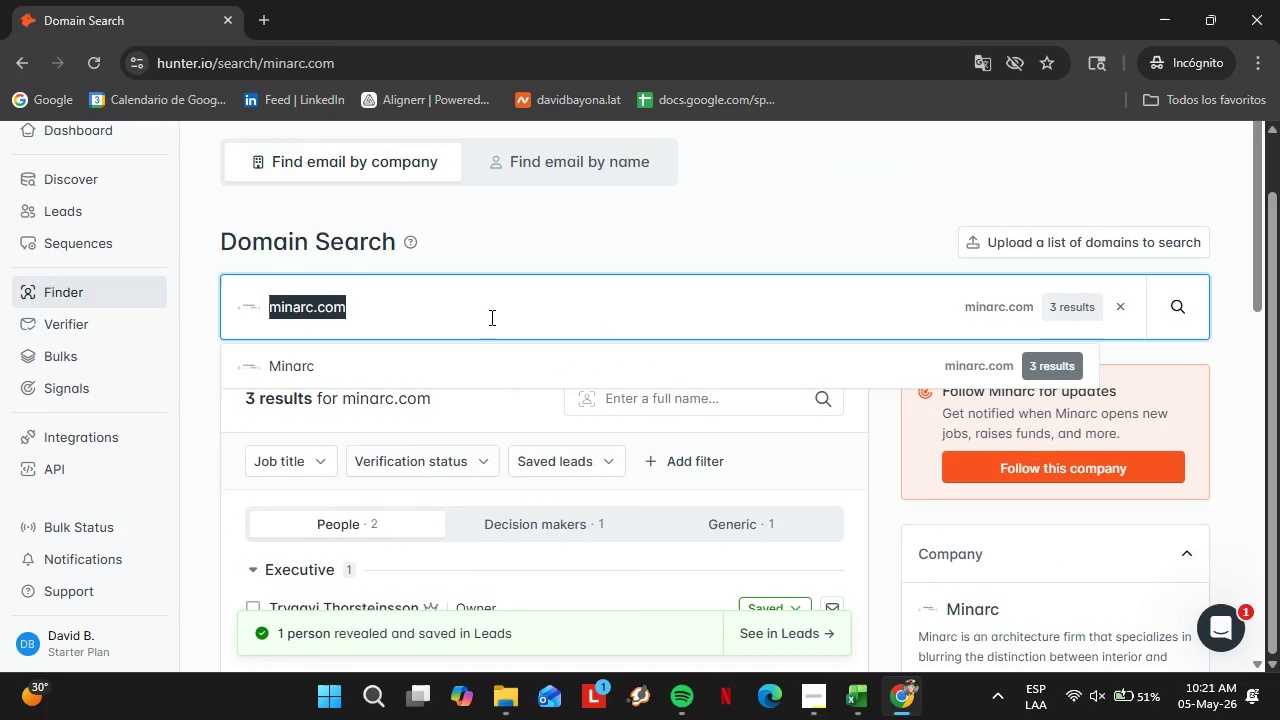 
triple_click([490, 317])
 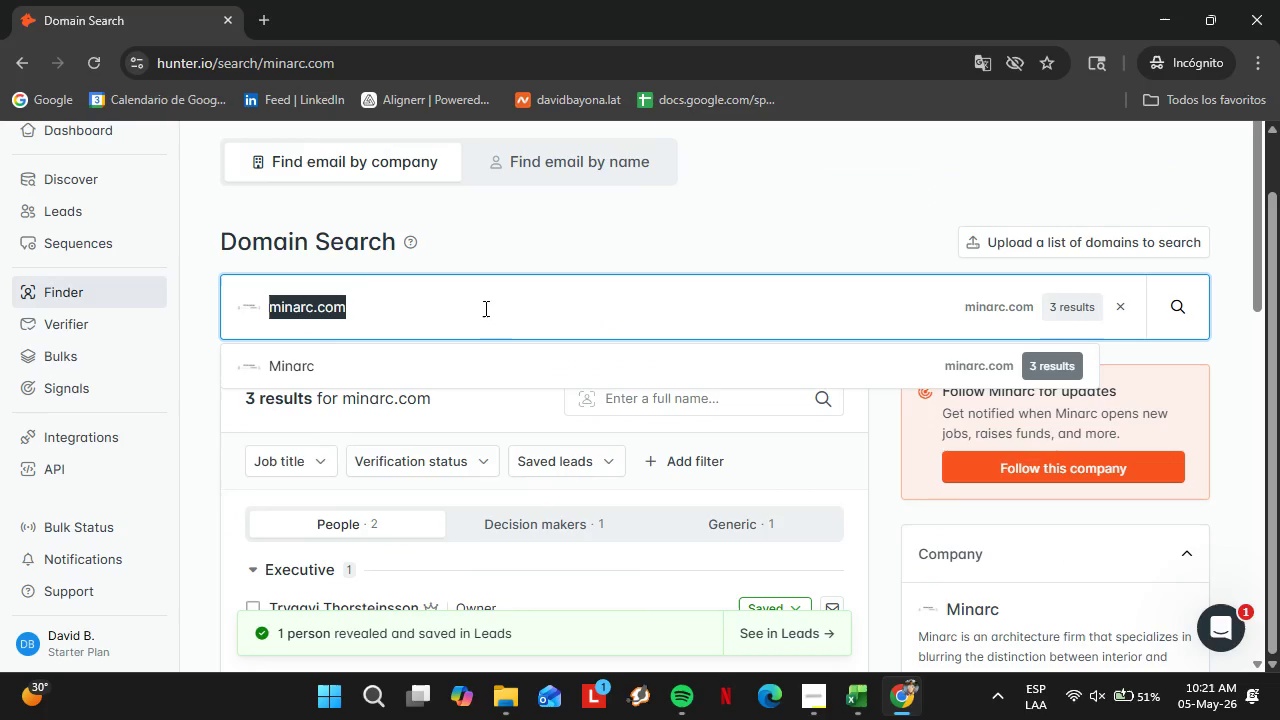 
type(laneyla.com)
 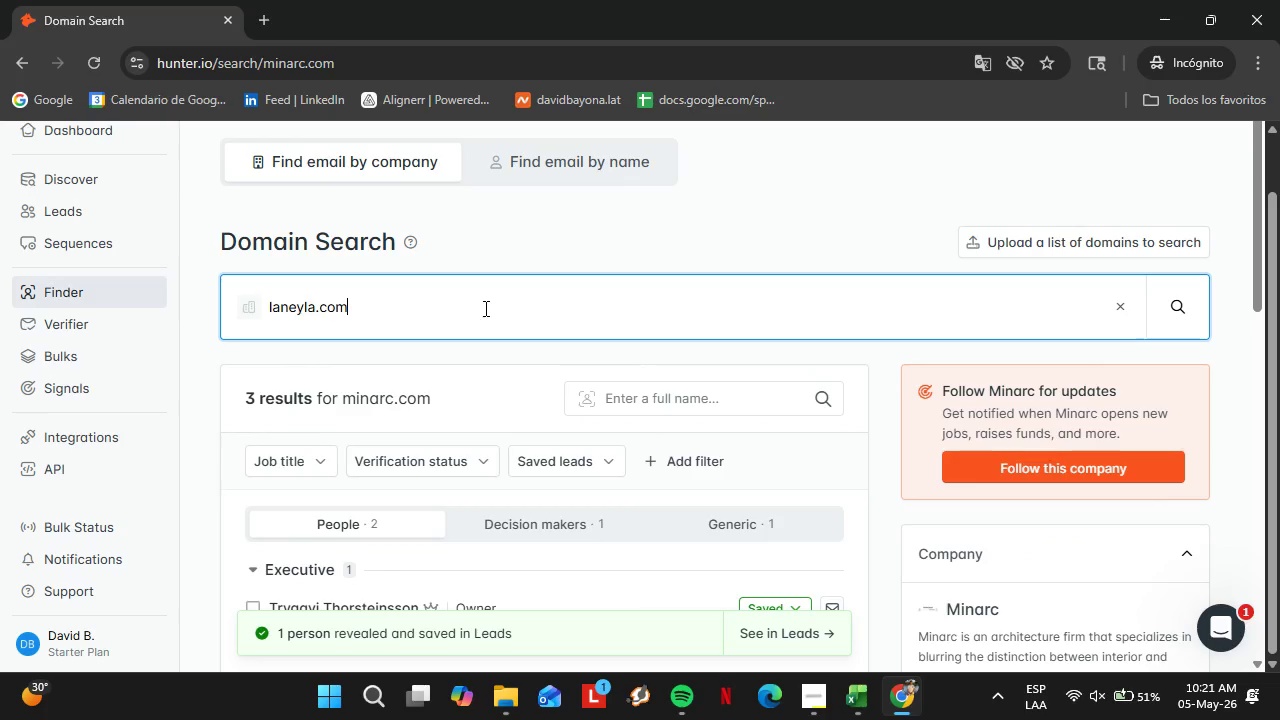 
hold_key(key=Backspace, duration=1.0)
 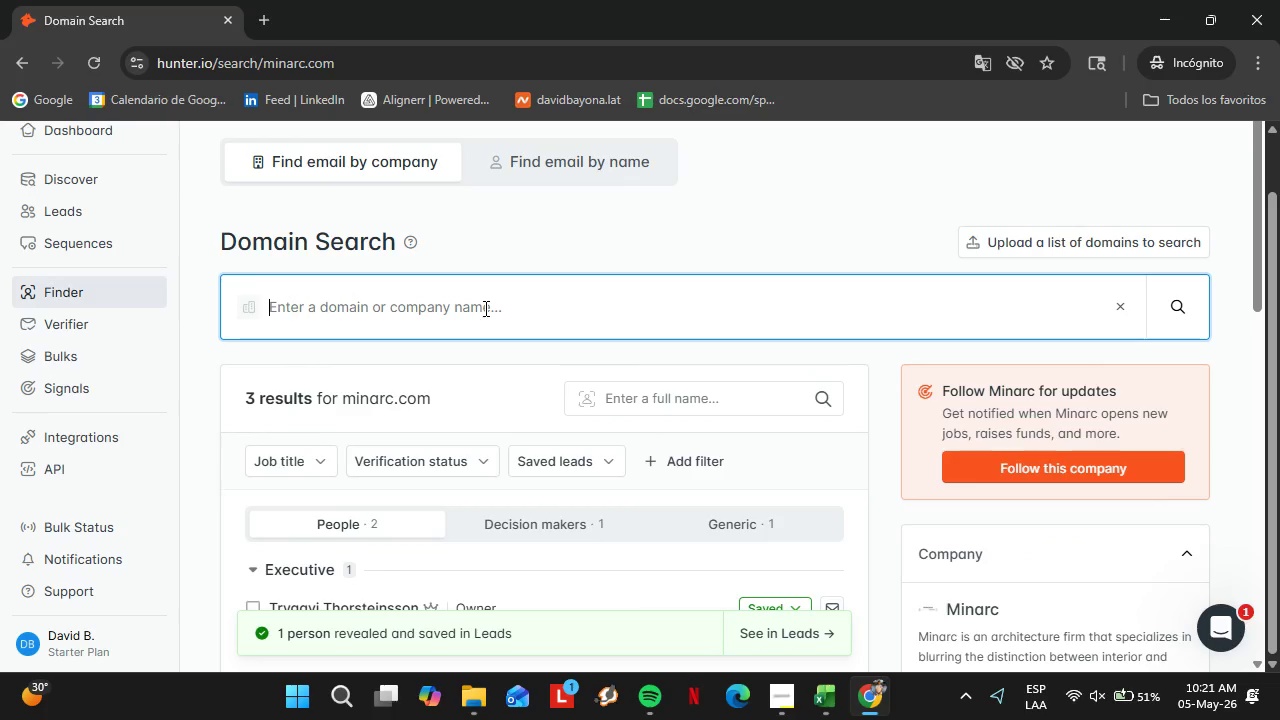 
type(wadeweissmann.com)
 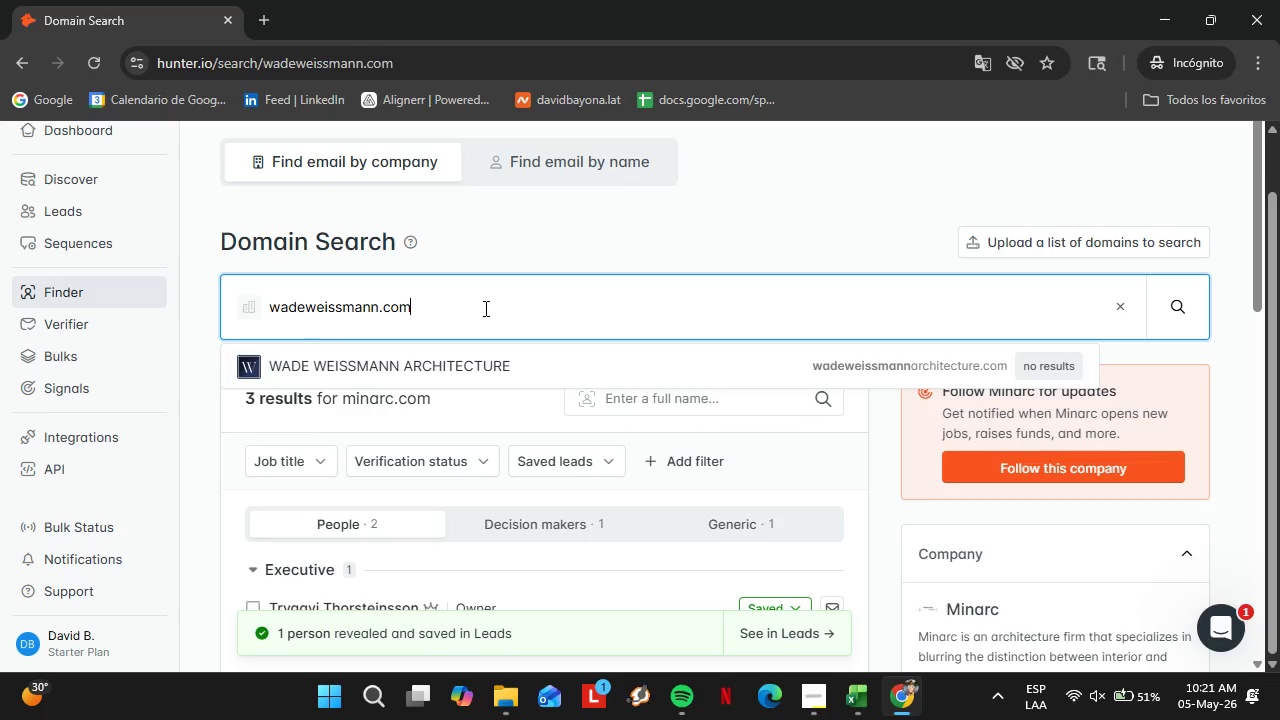 
key(Enter)
 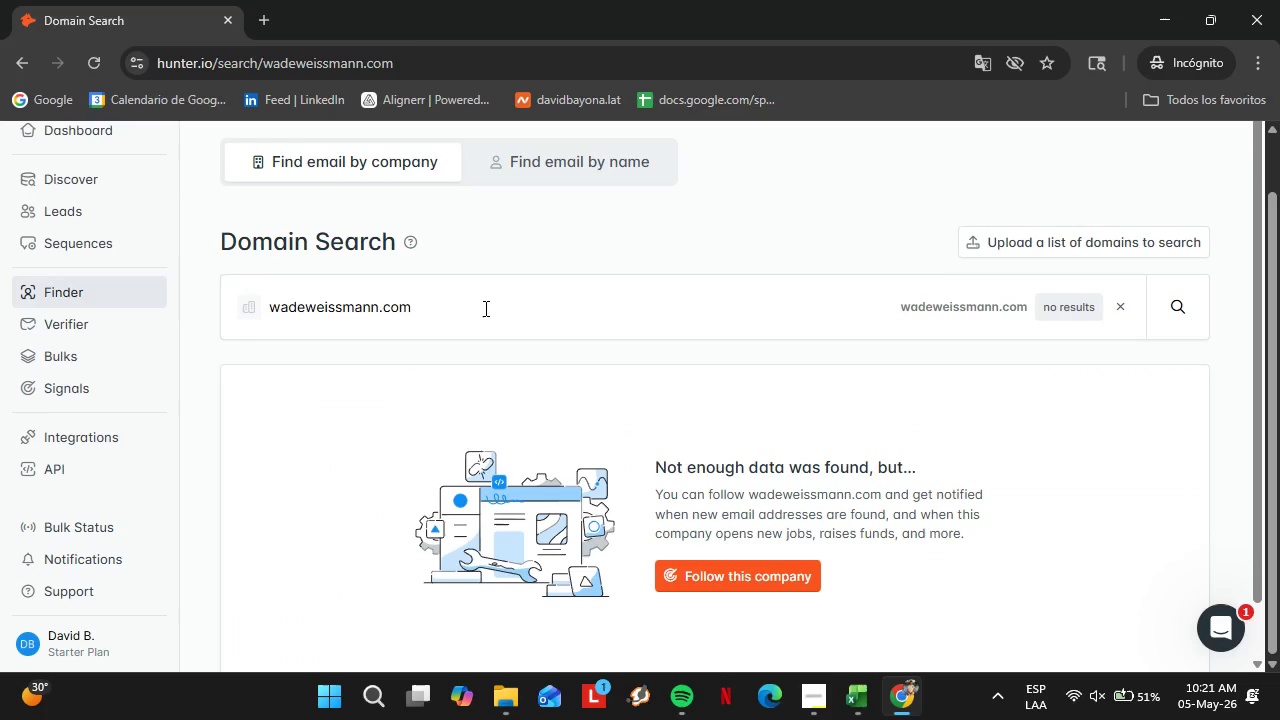 
double_click([484, 308])
 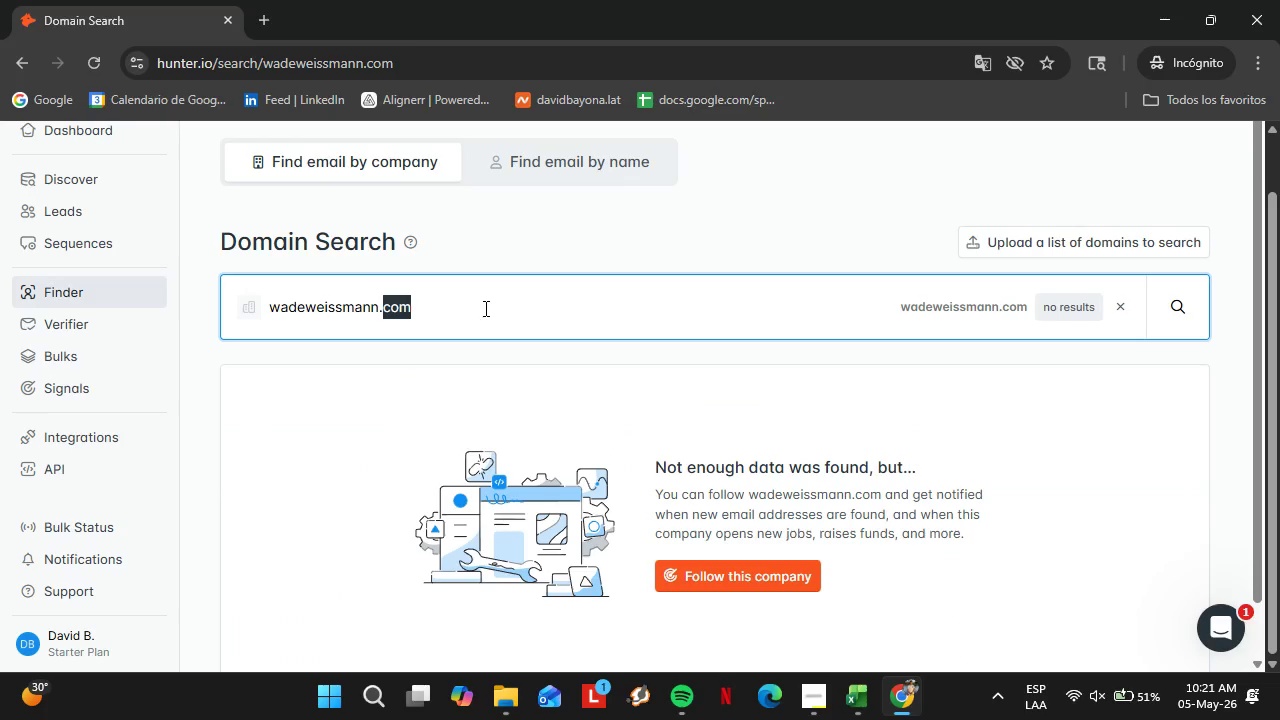 
key(Backspace)
 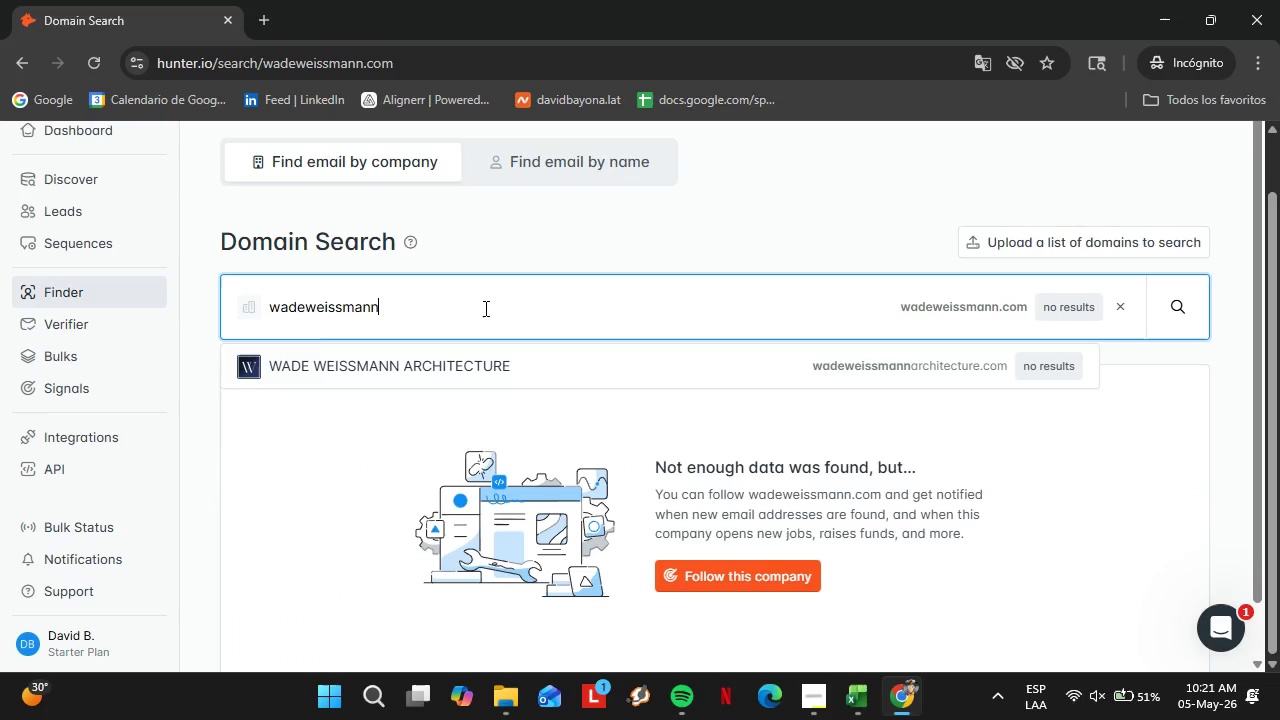 
key(Backspace)
 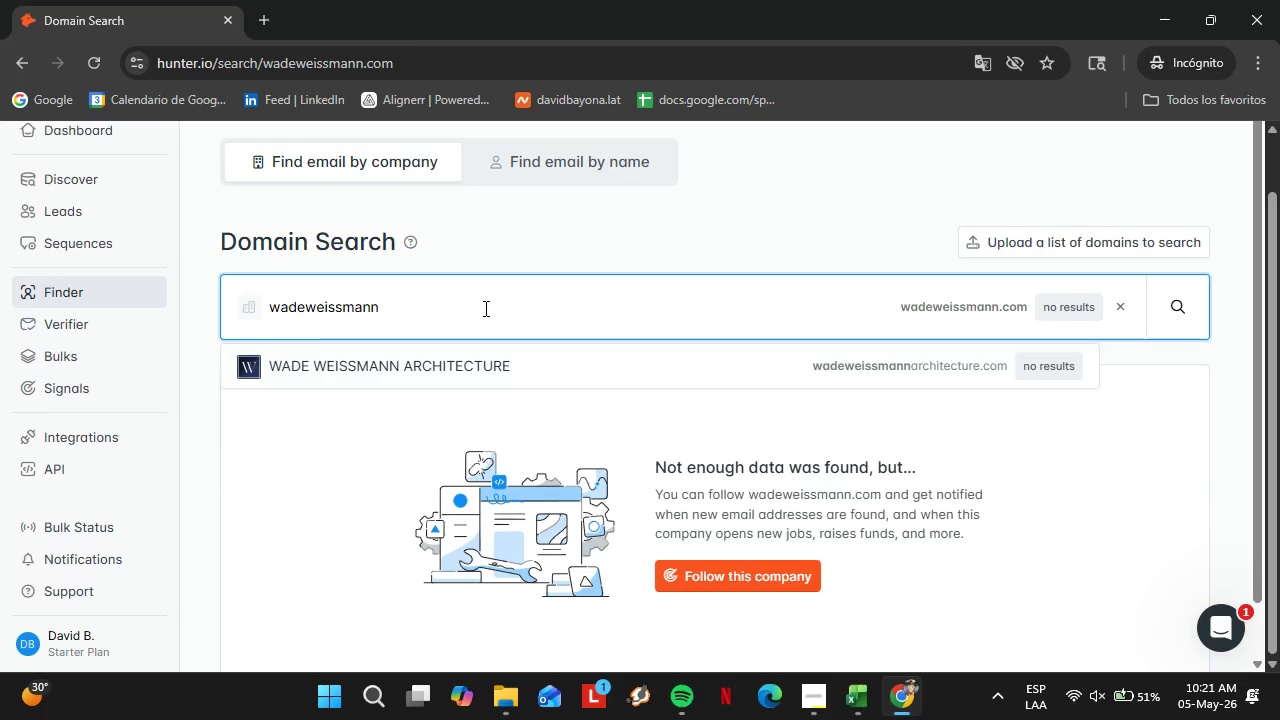 
hold_key(key=Backspace, duration=1.3)
 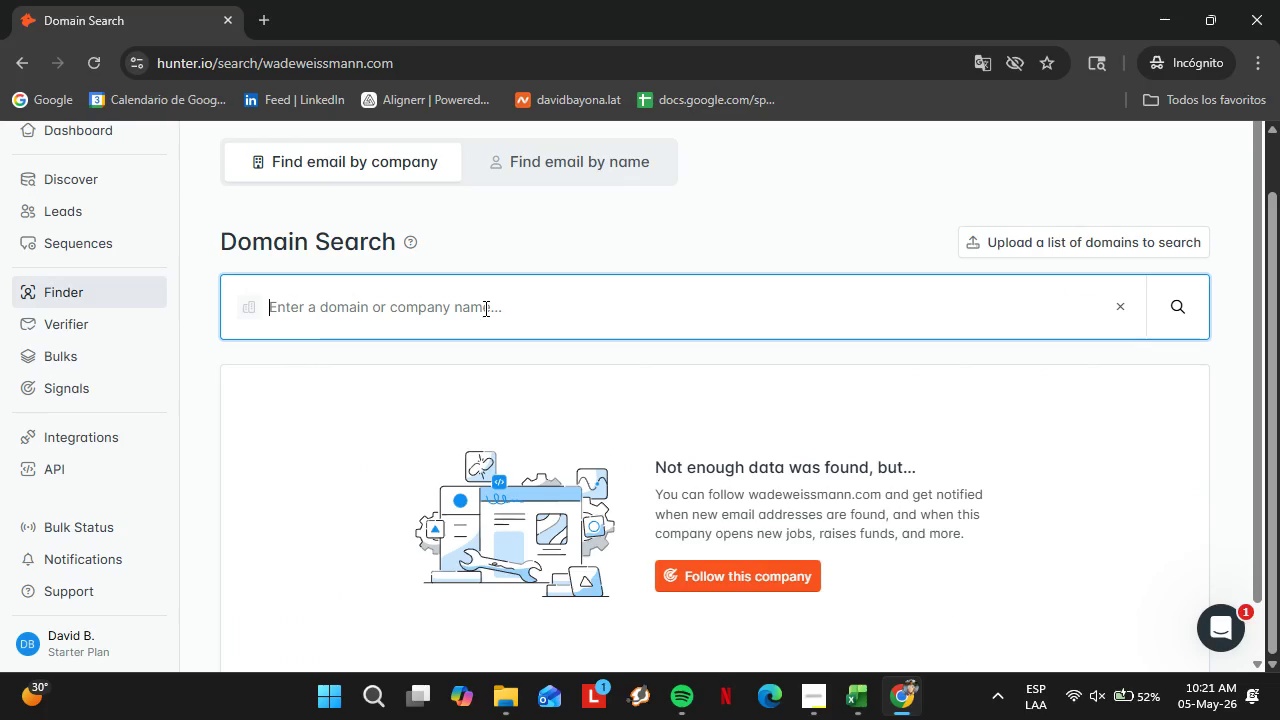 
type(pka-architects.com)
 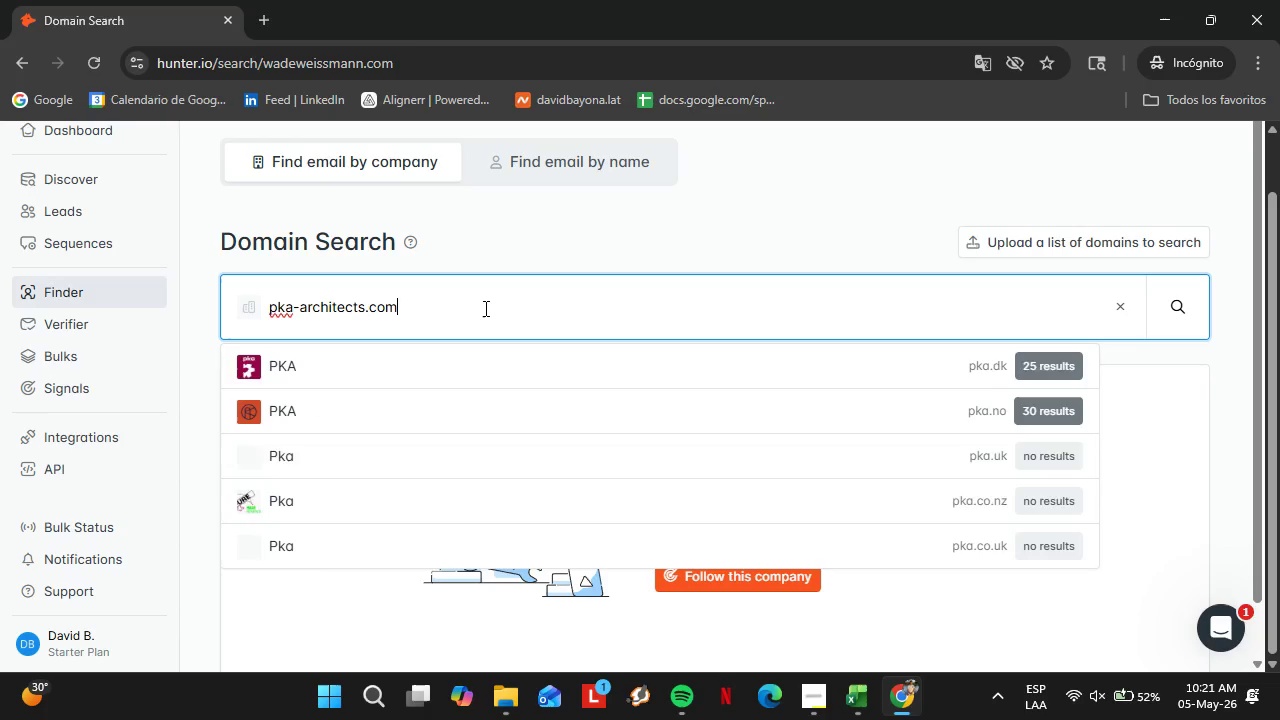 
key(Enter)
 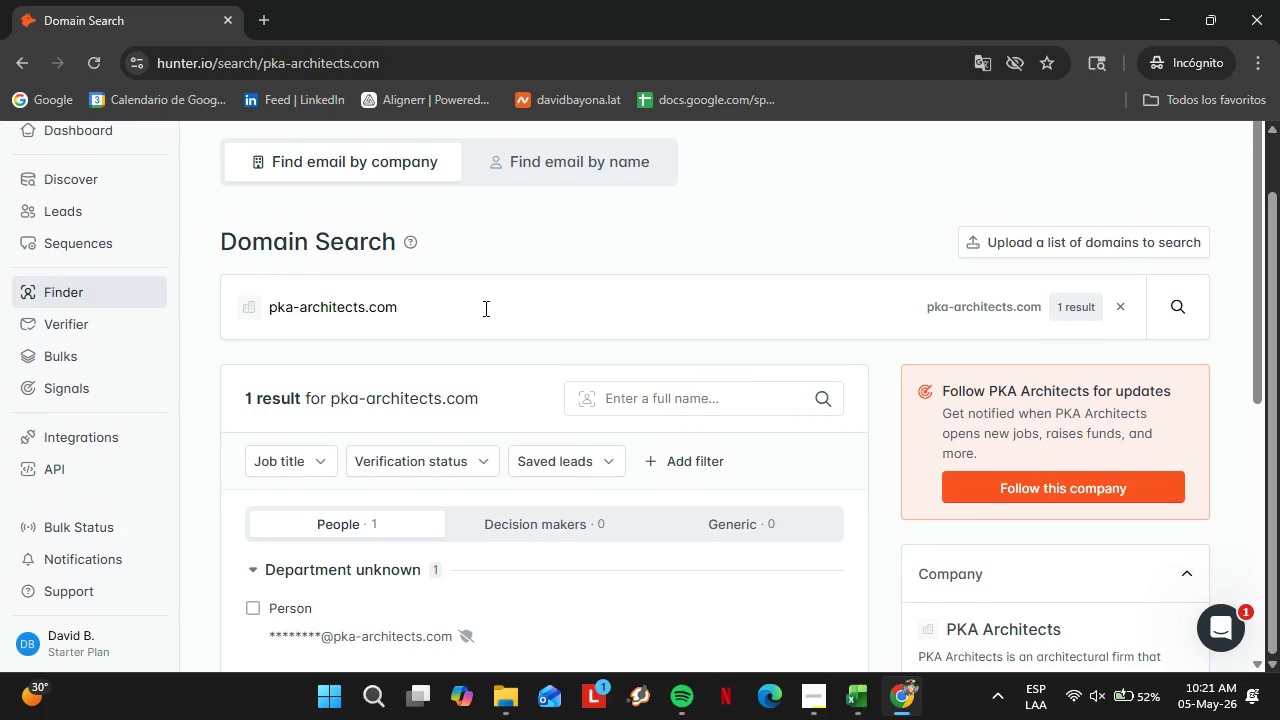 
double_click([484, 308])
 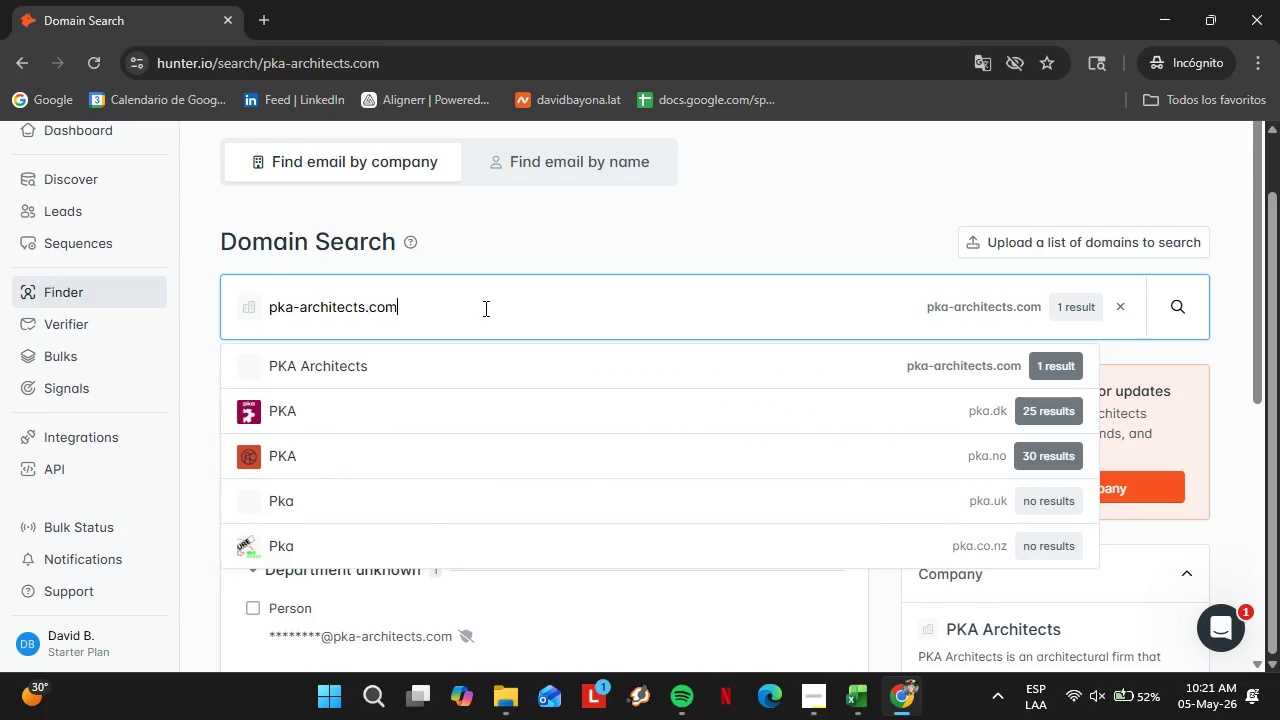 
triple_click([484, 308])
 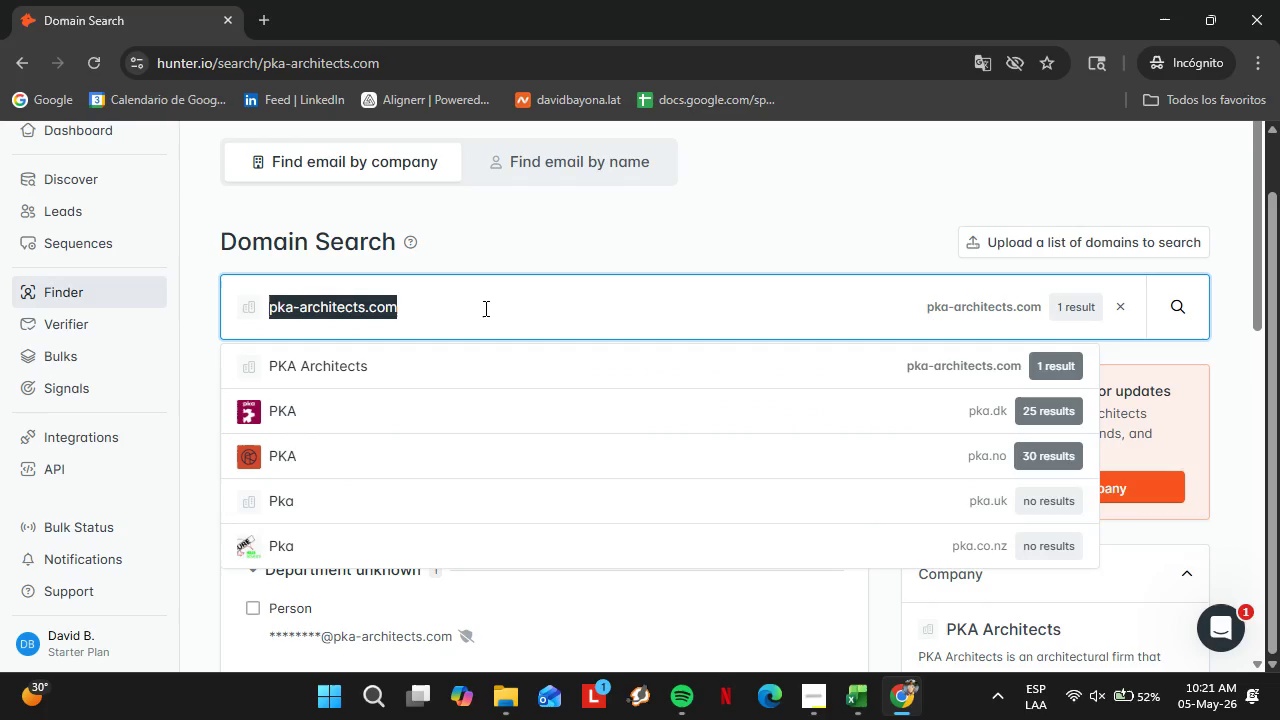 
type(nickdeaver.com)
 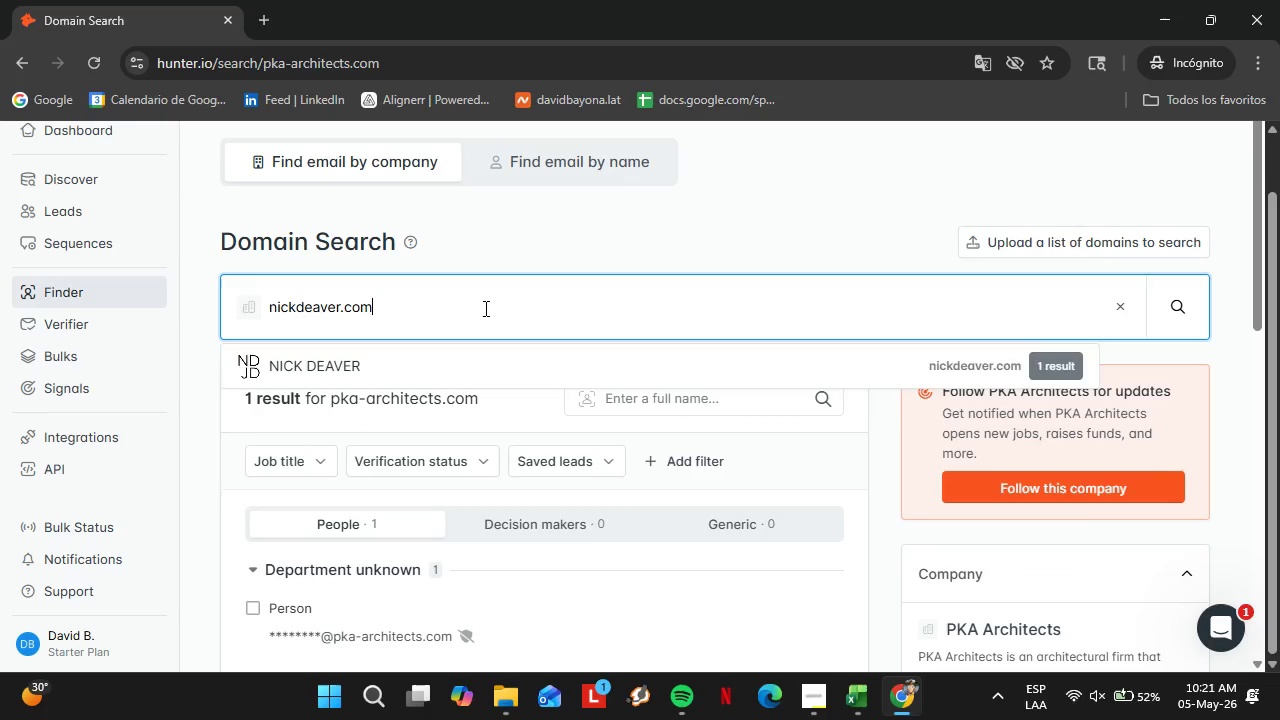 
key(Enter)
 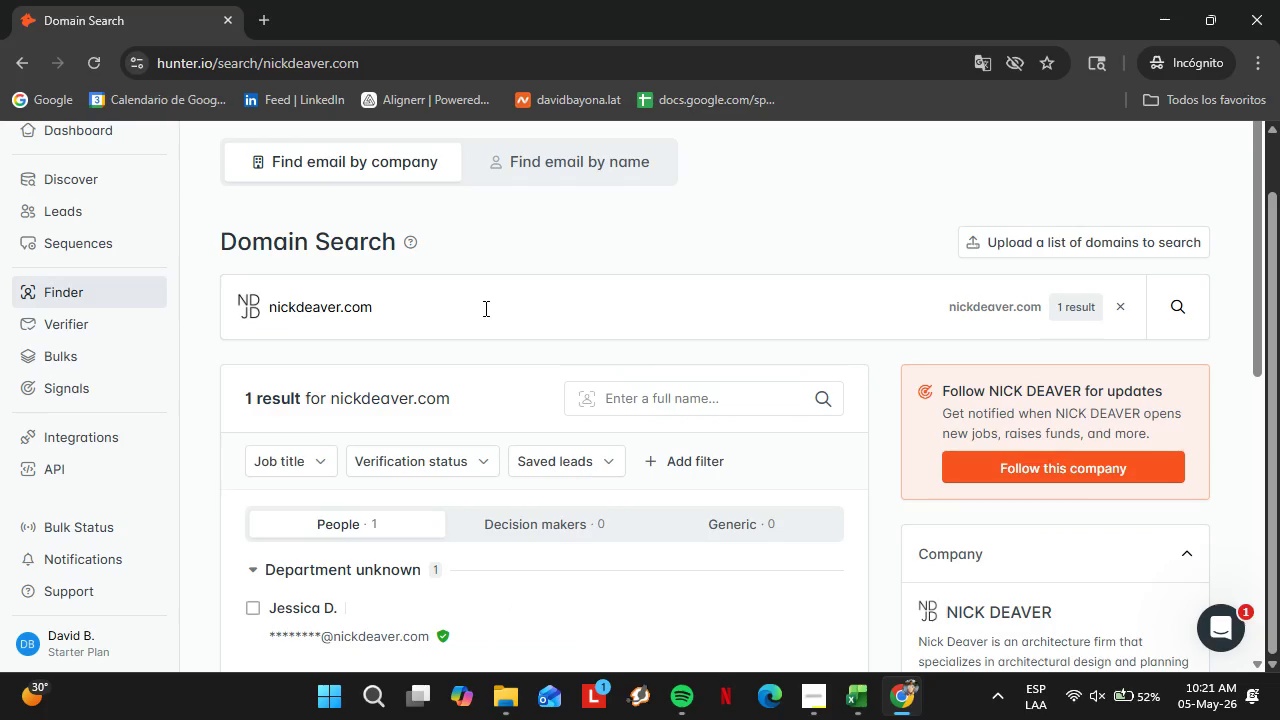 
scroll: coordinate [461, 465], scroll_direction: down, amount: 3.0
 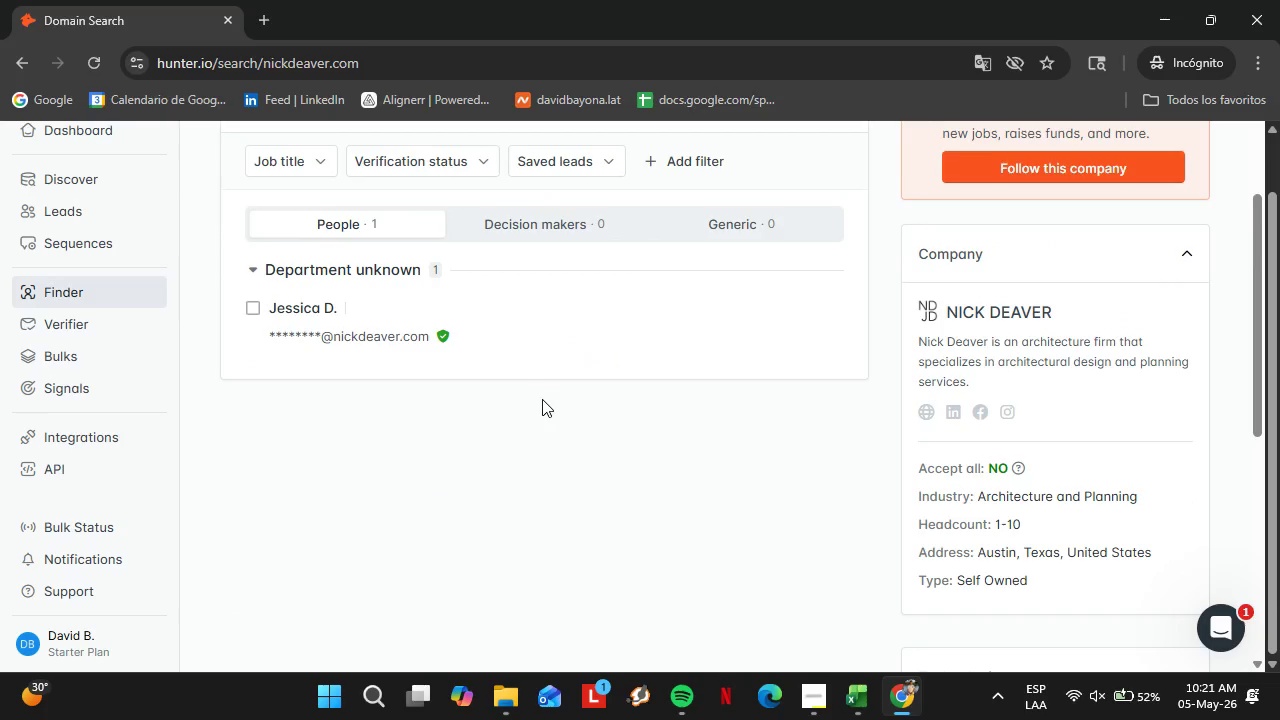 
scroll: coordinate [519, 426], scroll_direction: up, amount: 4.0
 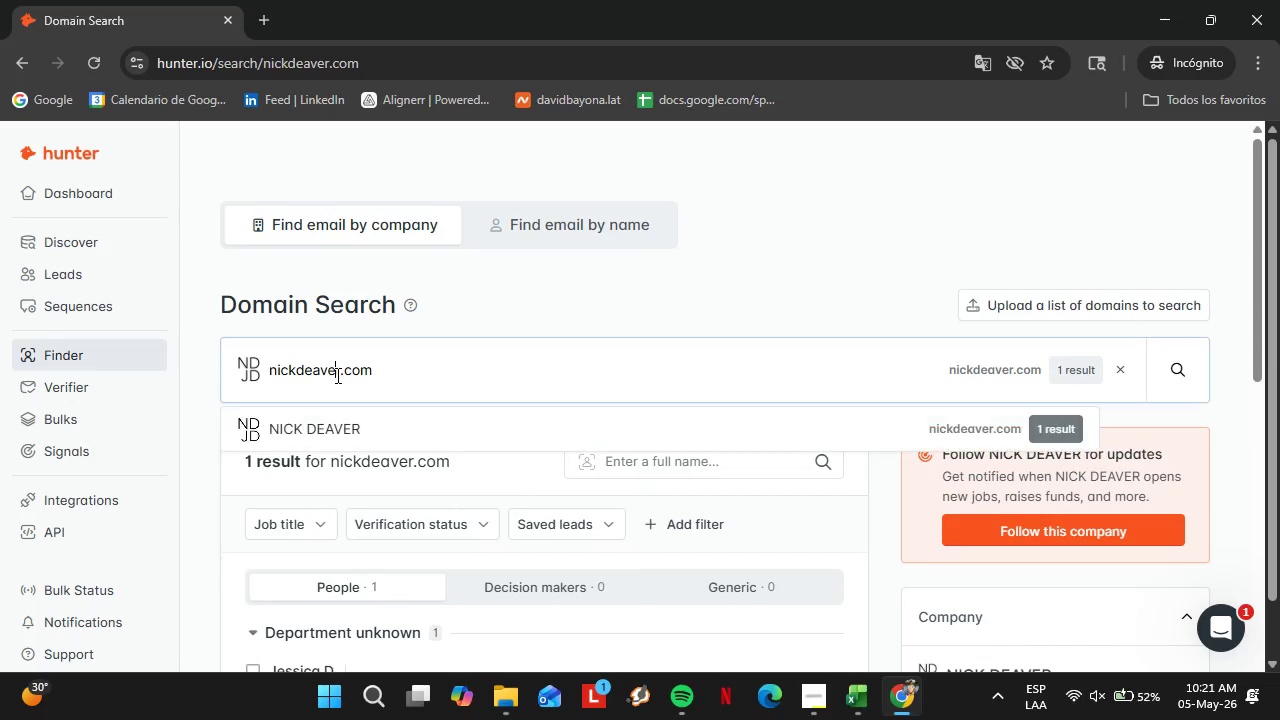 
double_click([336, 375])
 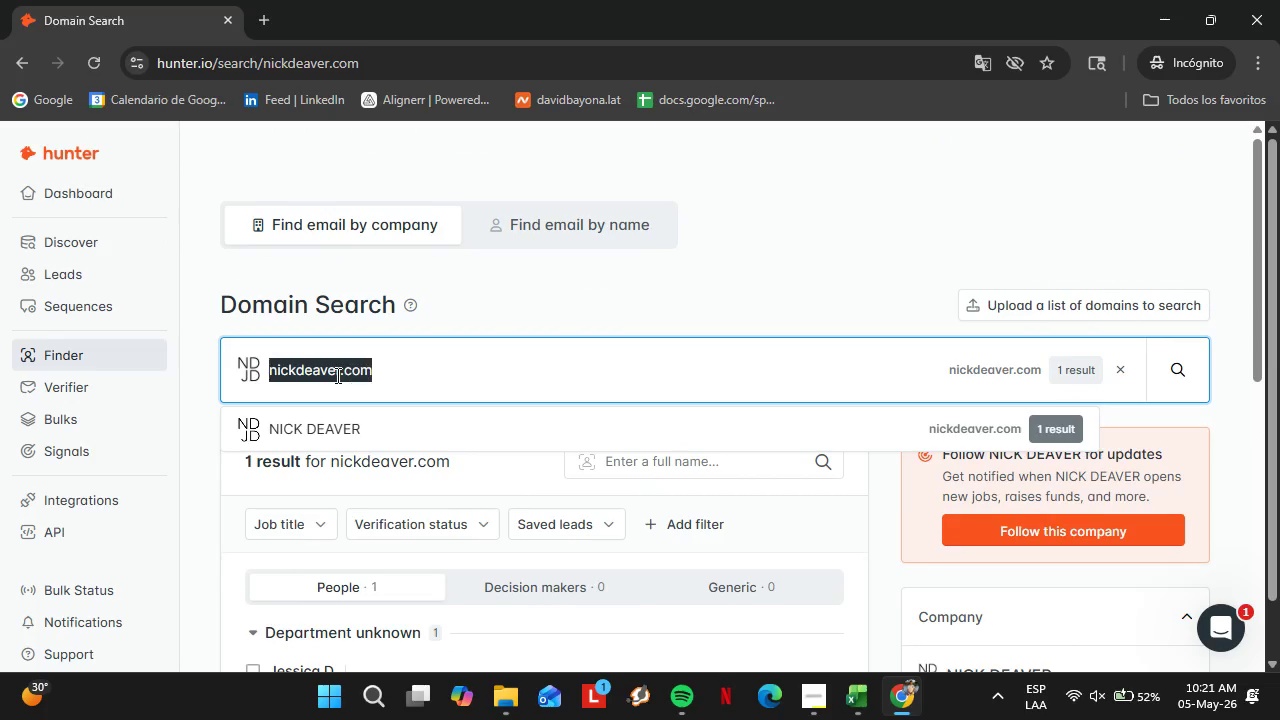 
triple_click([336, 375])
 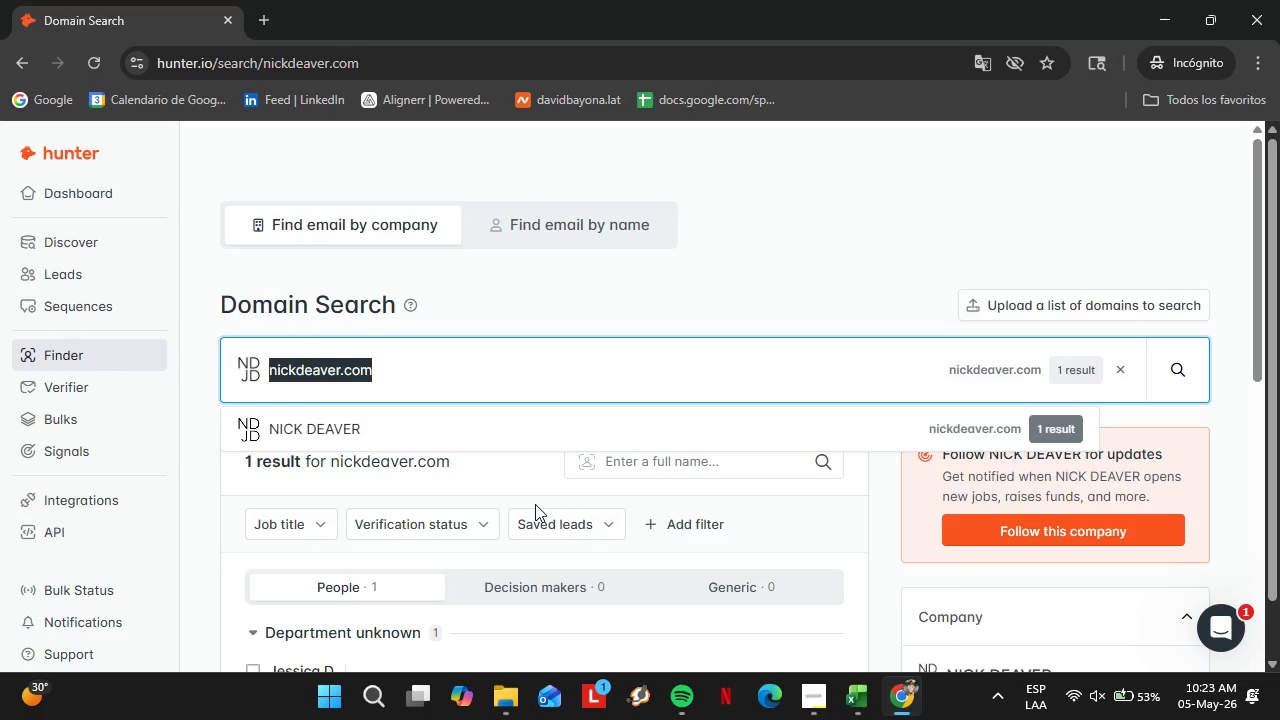 
wait(108.94)
 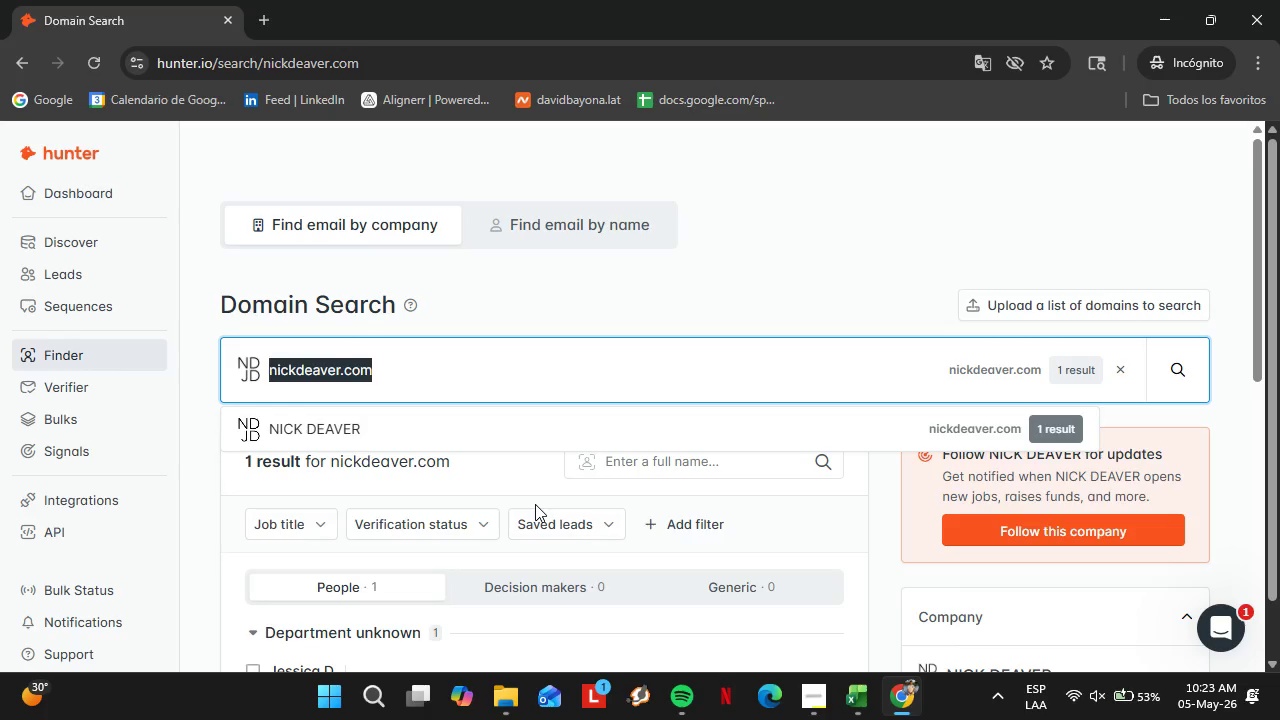 
left_click_drag(start_coordinate=[486, 391], to_coordinate=[354, 376])
 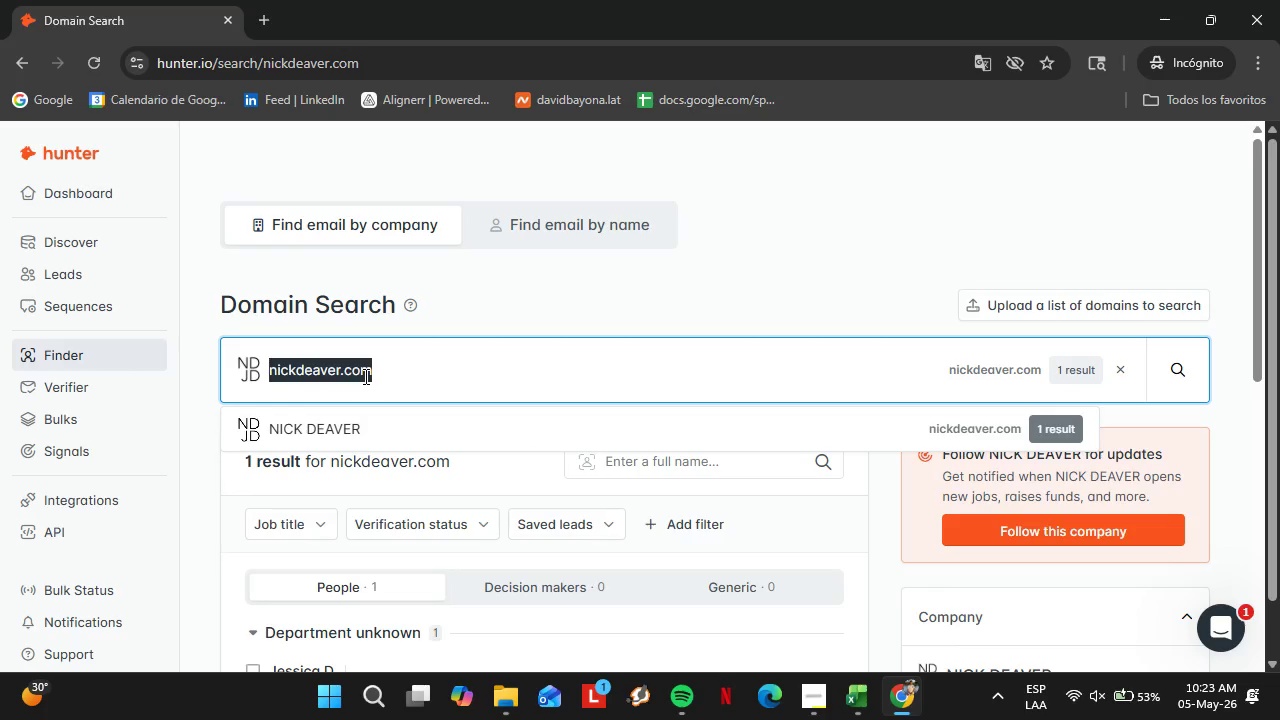 
double_click([364, 376])
 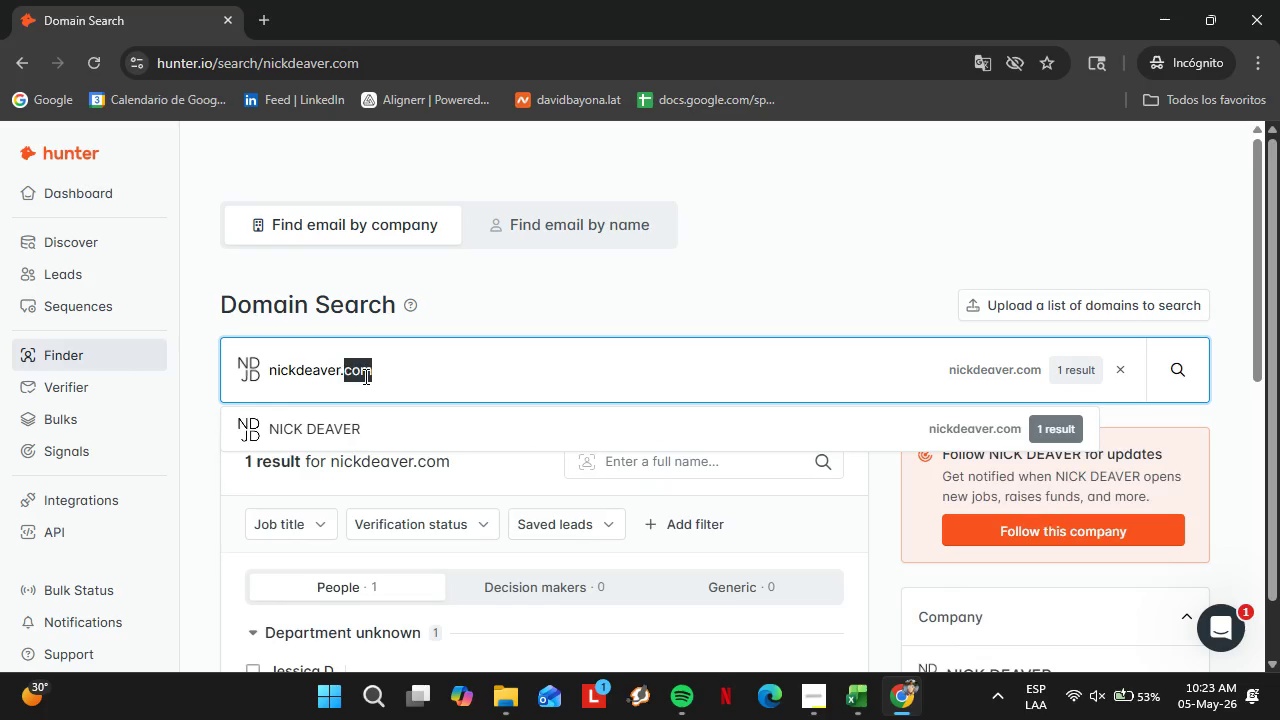 
triple_click([364, 376])
 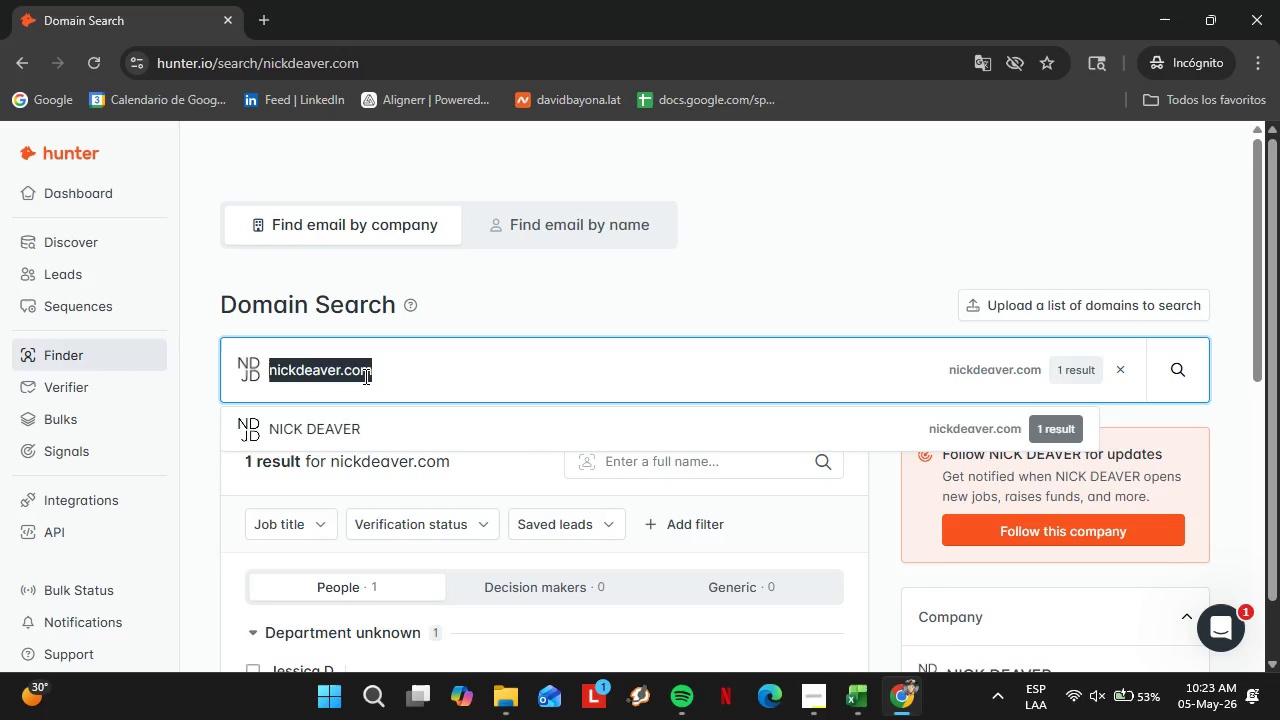 
key(Backspace)
 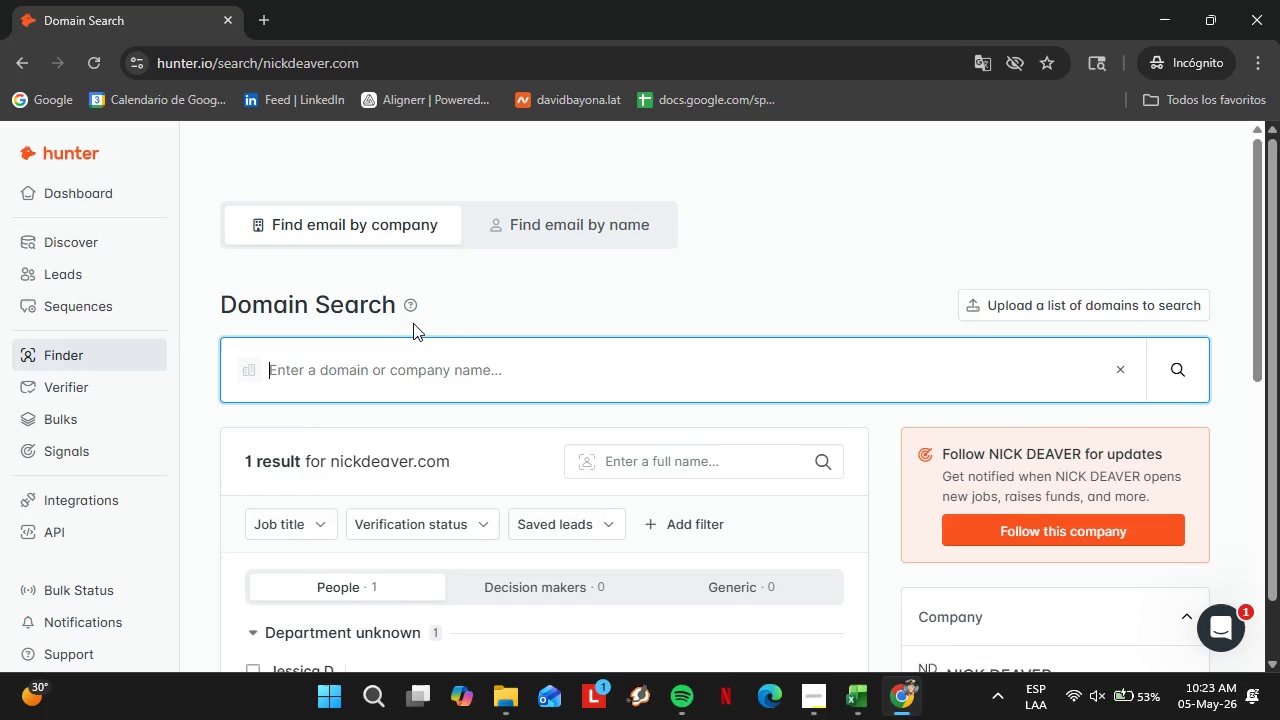 
left_click([462, 314])
 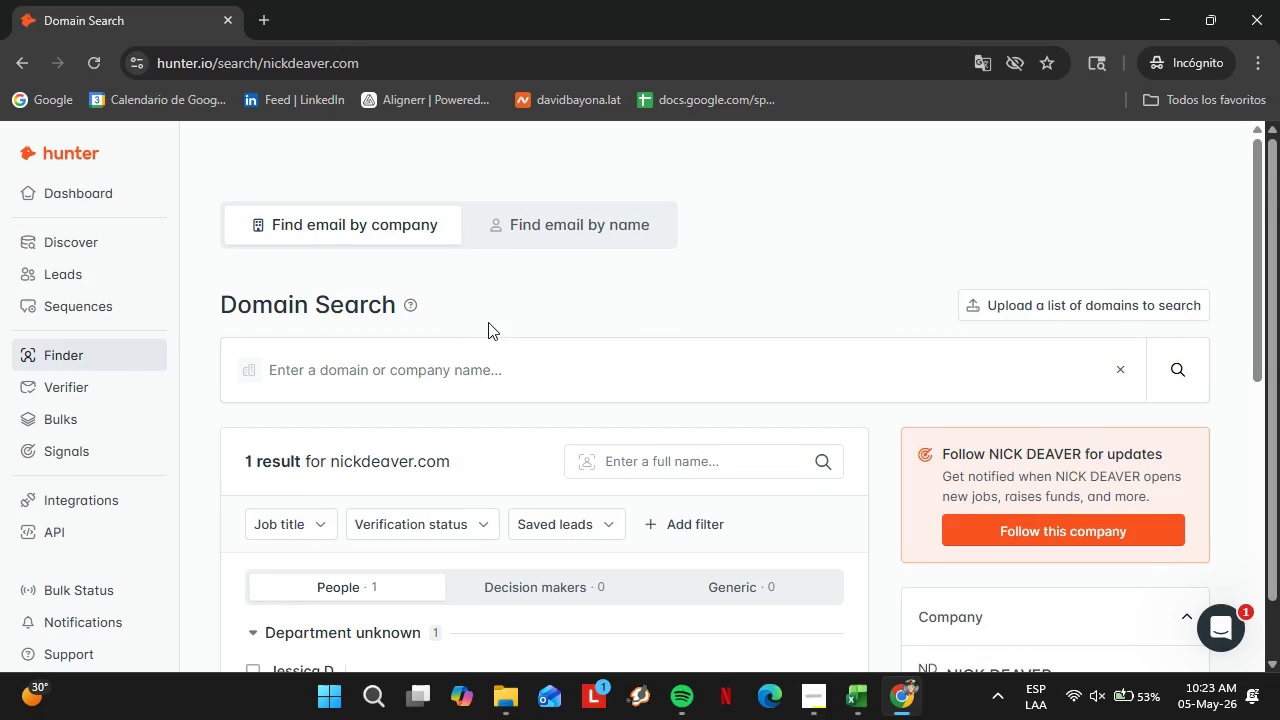 
scroll: coordinate [503, 361], scroll_direction: down, amount: 4.0
 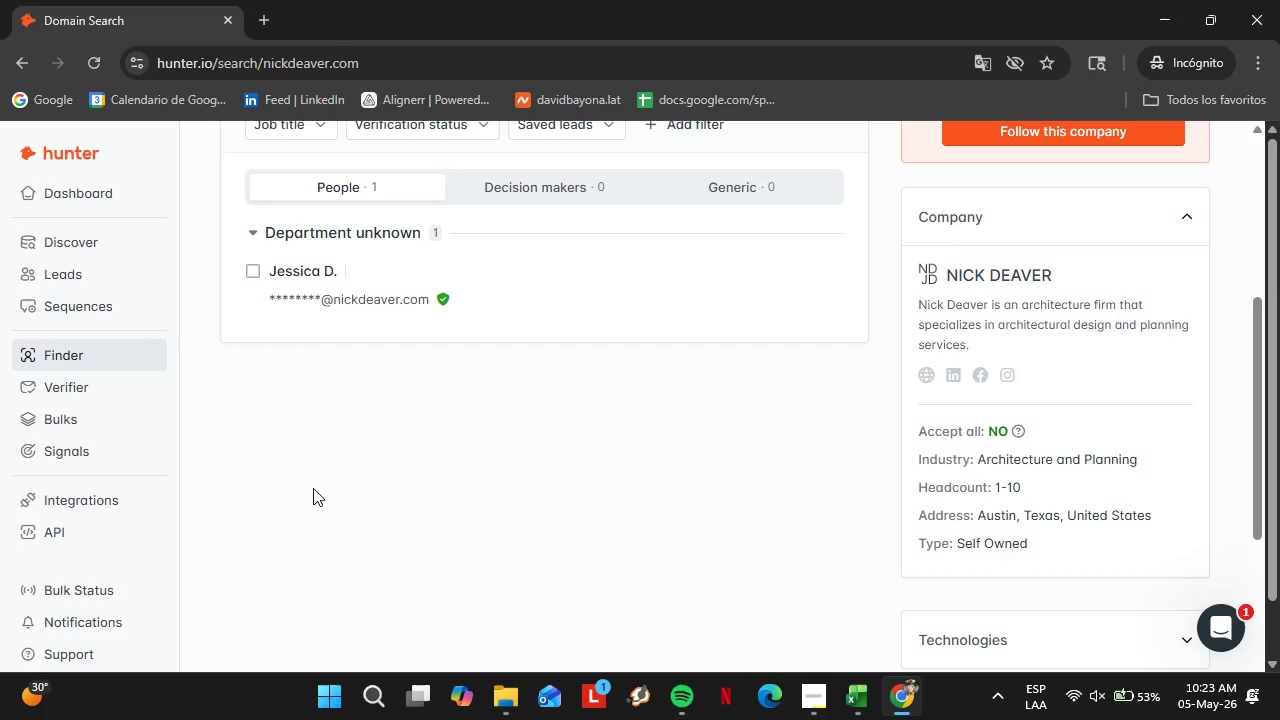 
wait(17.22)
 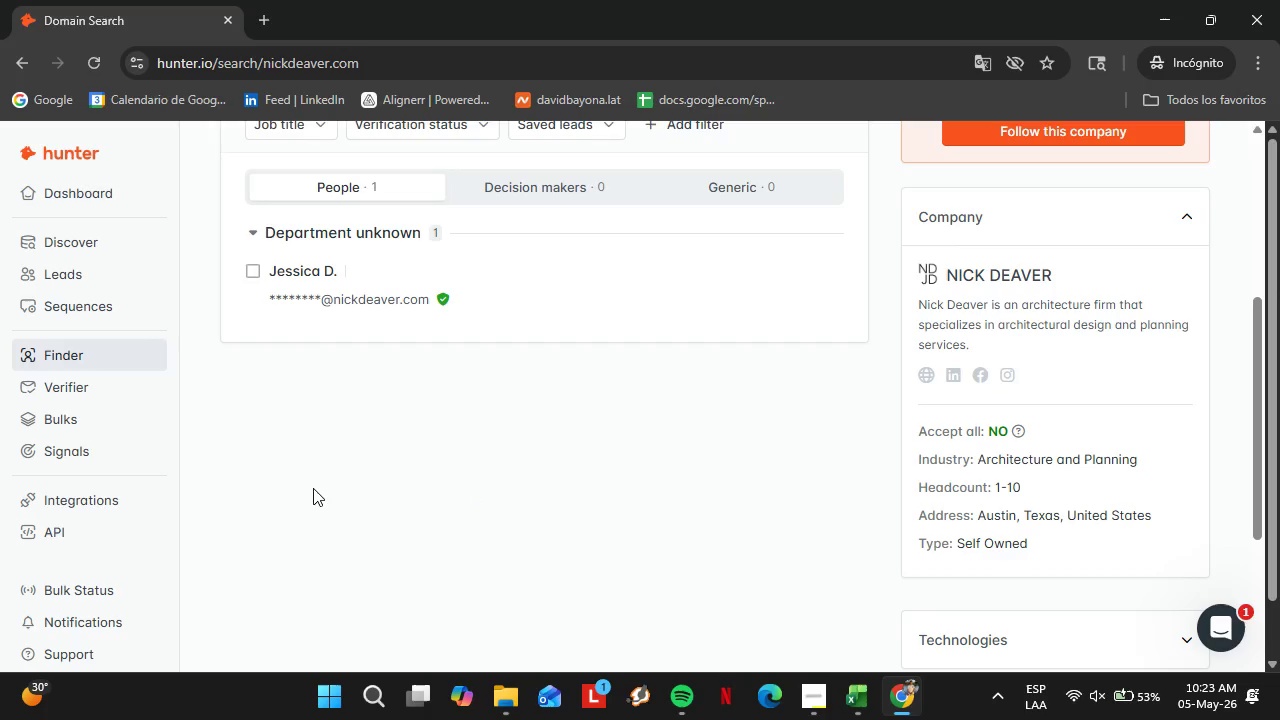 
left_click([60, 271])
 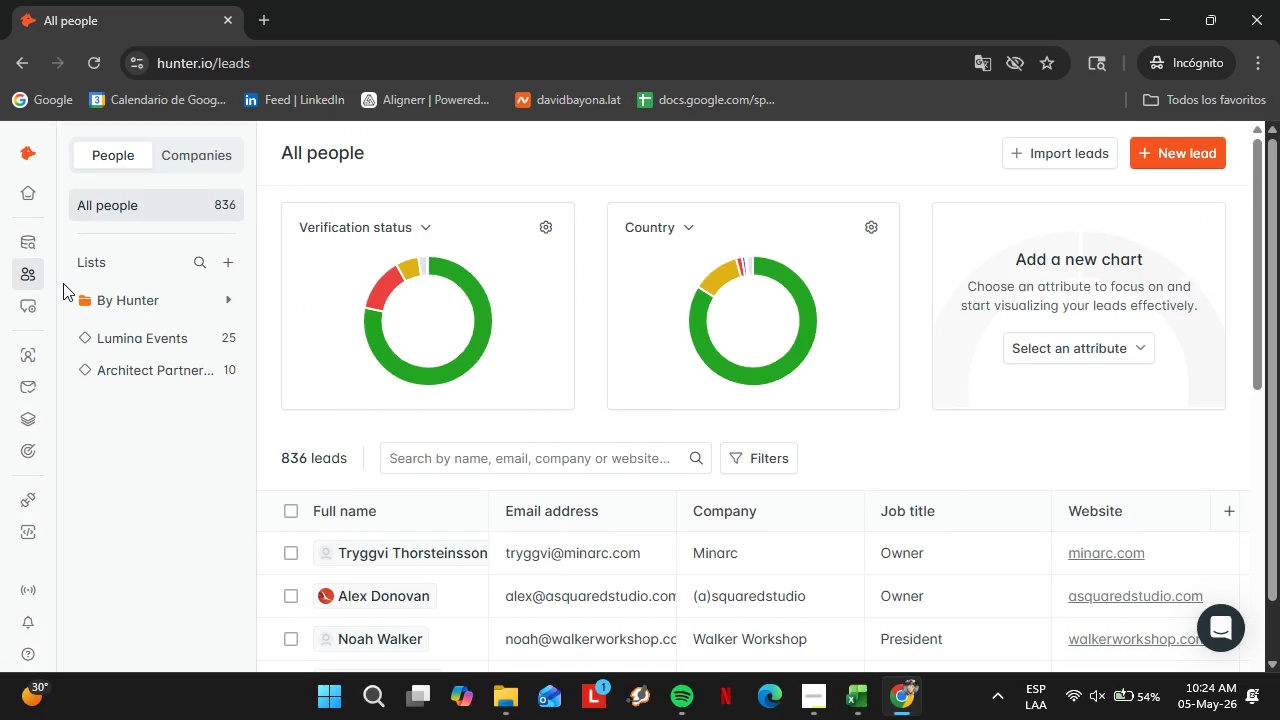 
wait(7.08)
 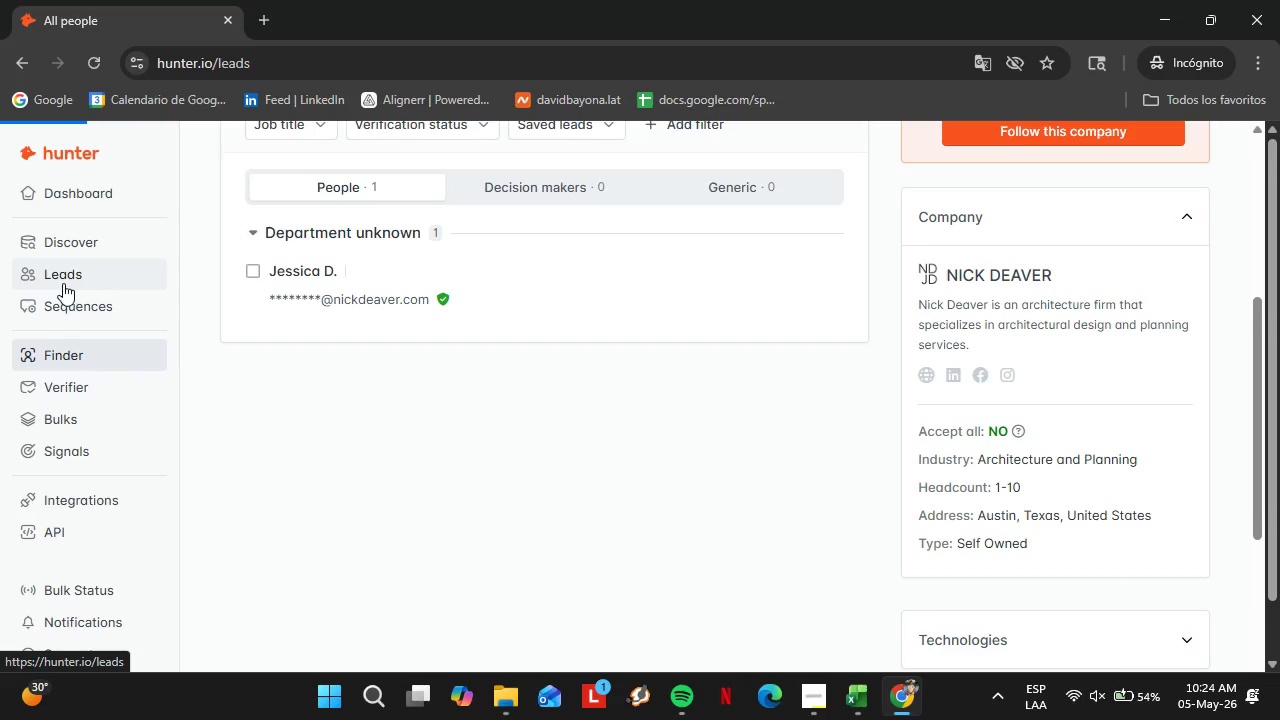 
left_click([133, 359])
 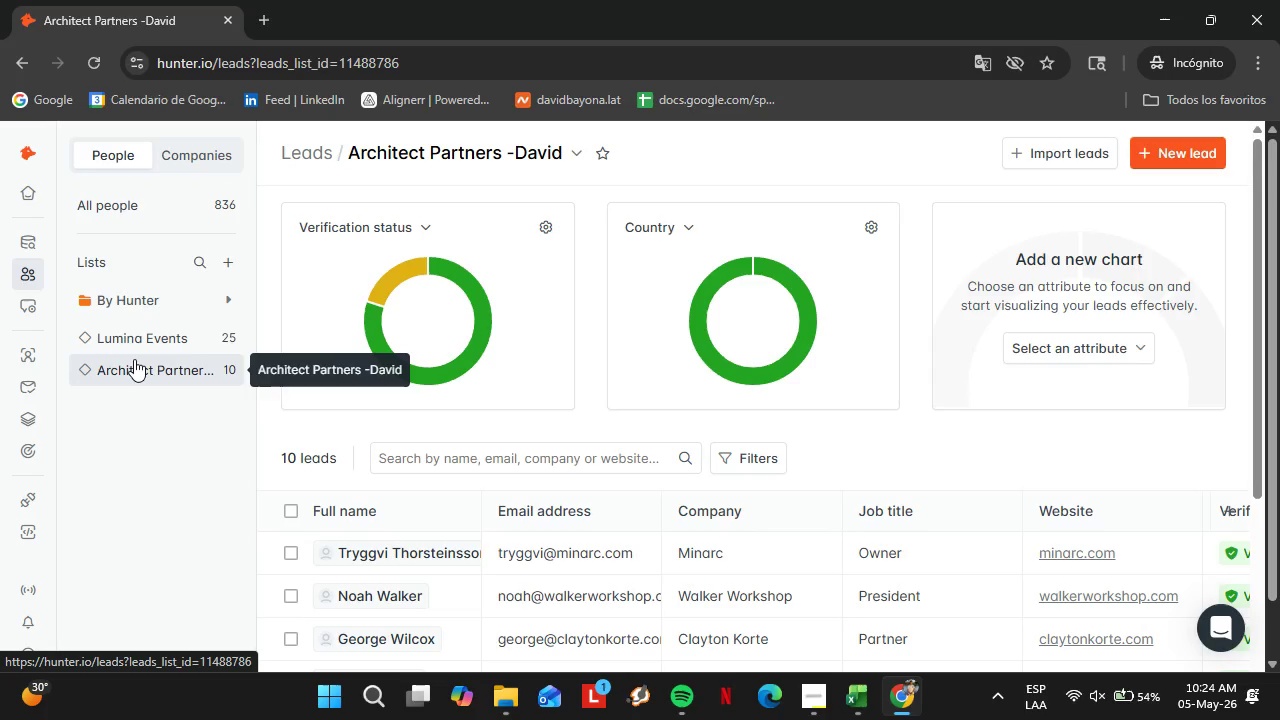 
wait(18.5)
 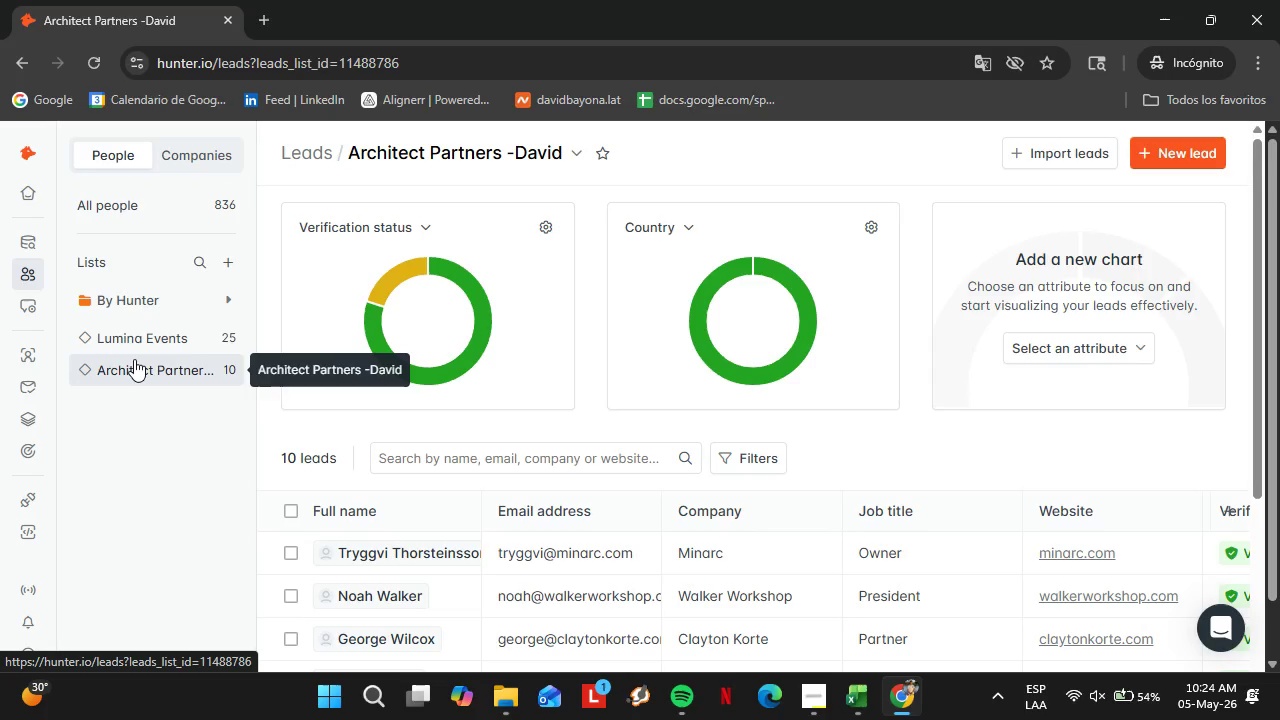 
scroll: coordinate [950, 388], scroll_direction: down, amount: 5.0
 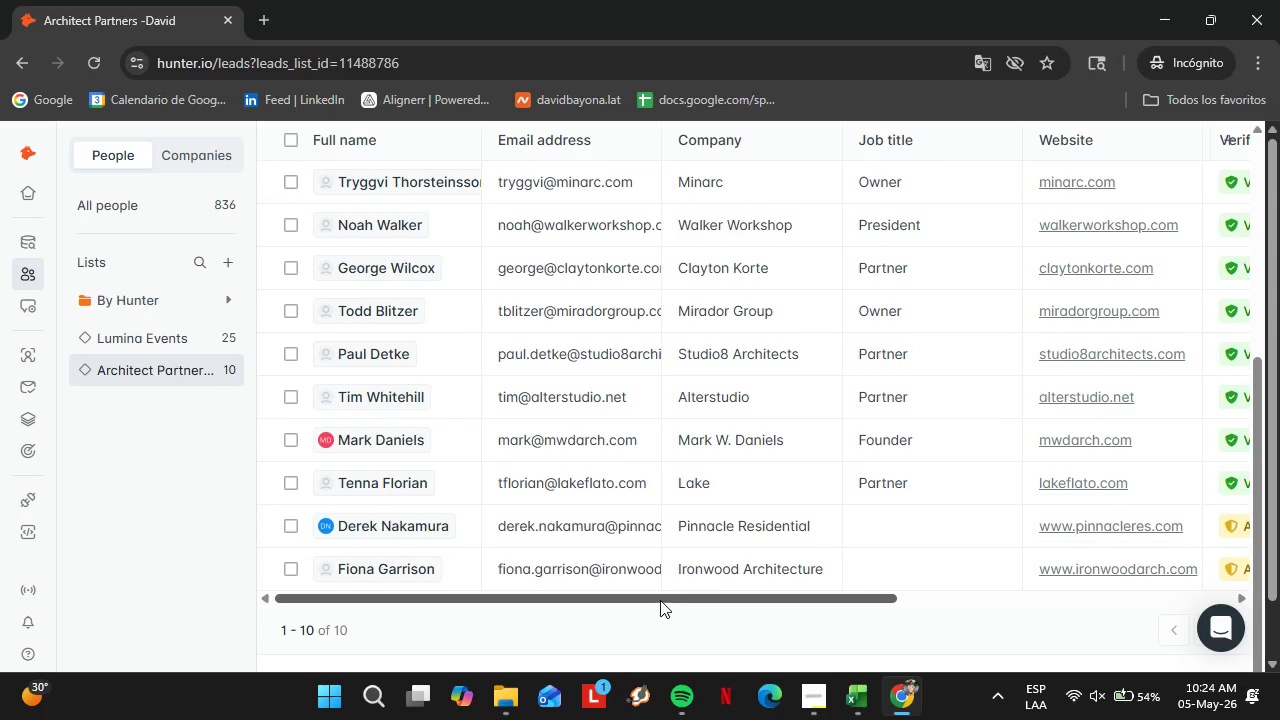 
left_click_drag(start_coordinate=[655, 590], to_coordinate=[691, 591])
 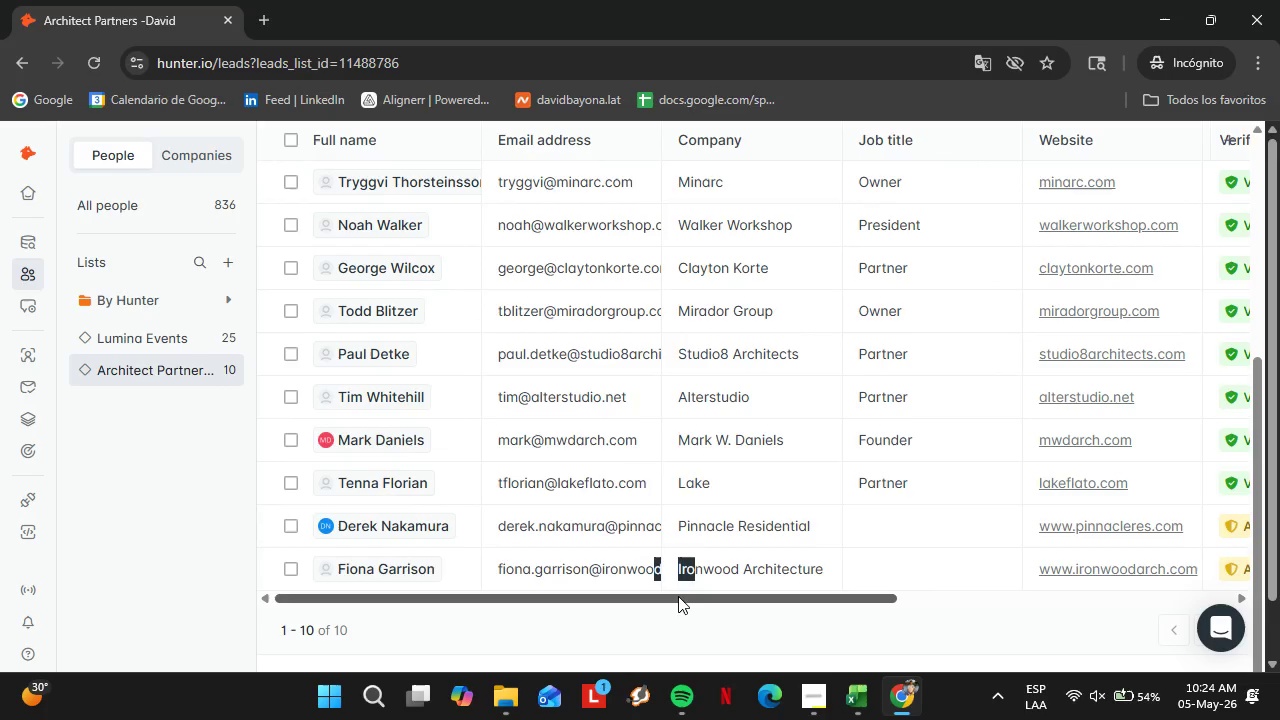 
left_click_drag(start_coordinate=[678, 596], to_coordinate=[720, 596])
 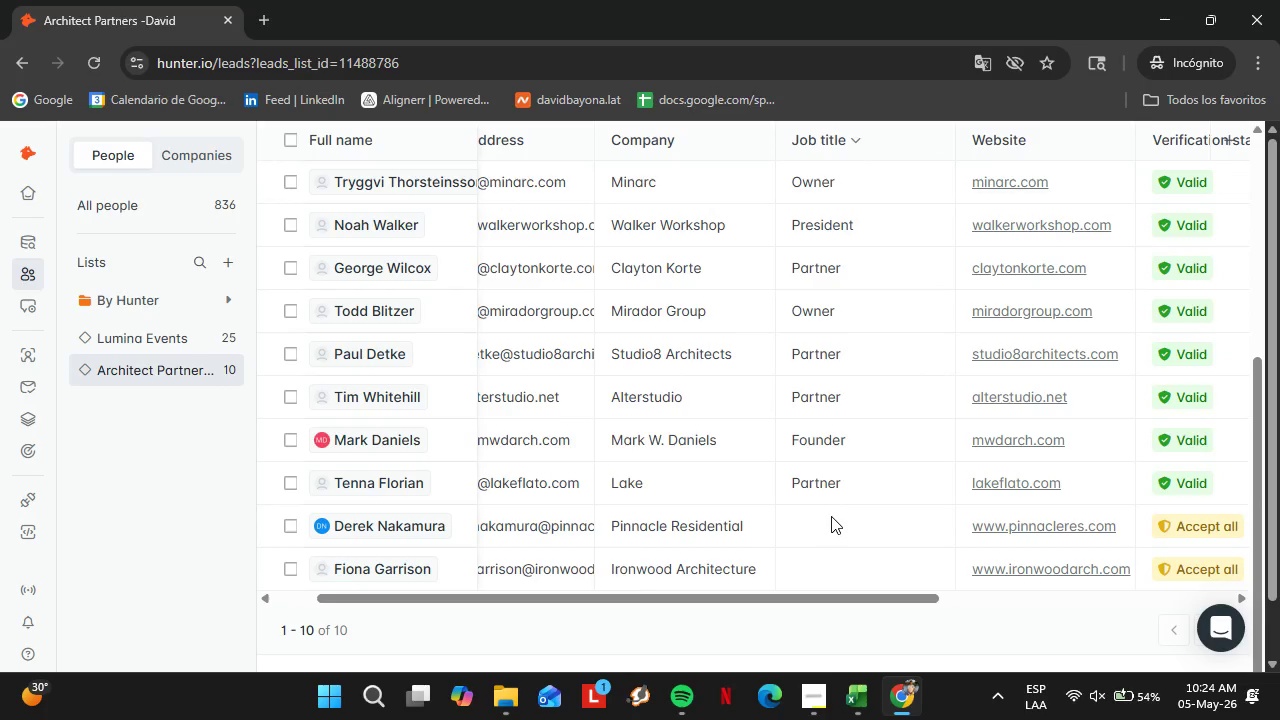 
double_click([831, 516])
 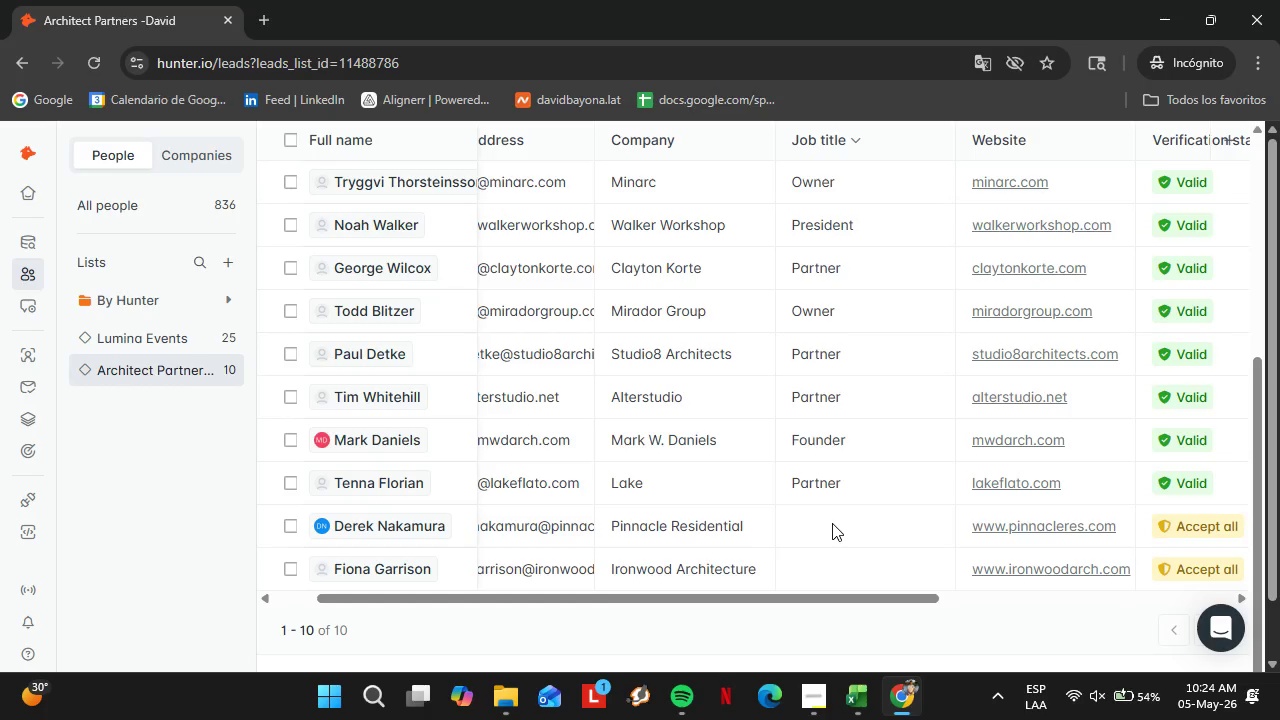 
triple_click([832, 523])
 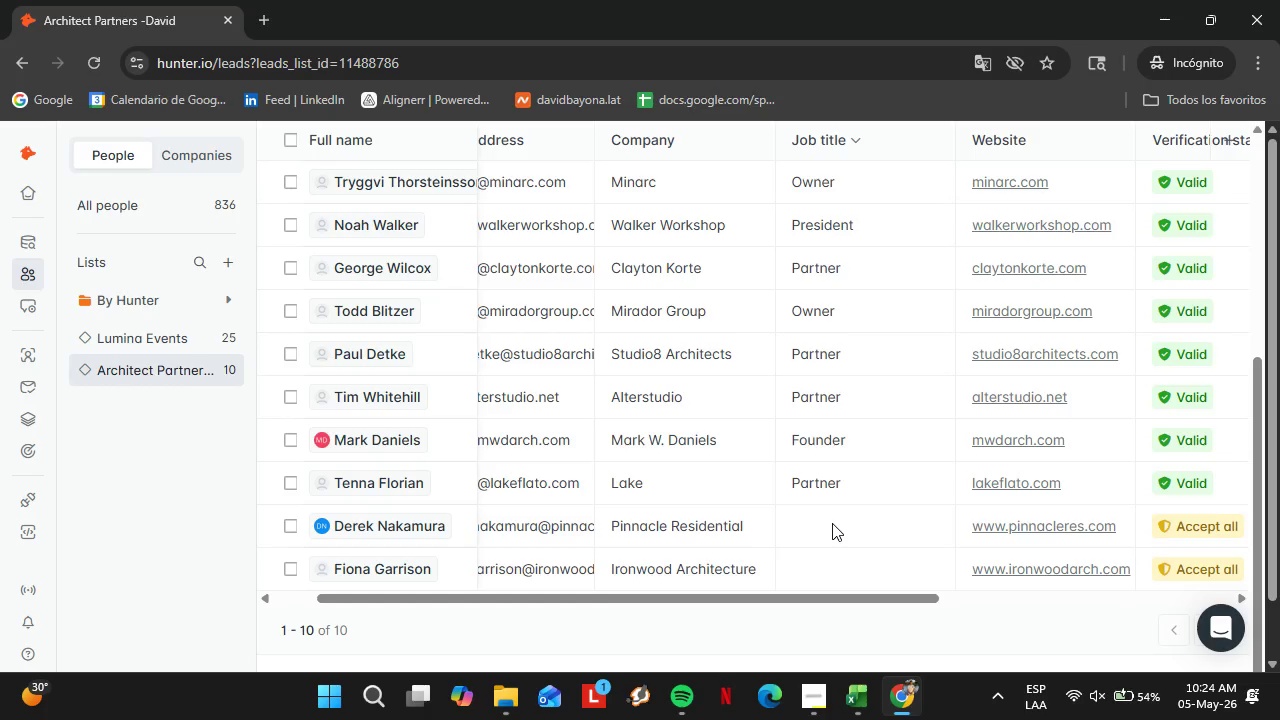 
triple_click([832, 523])
 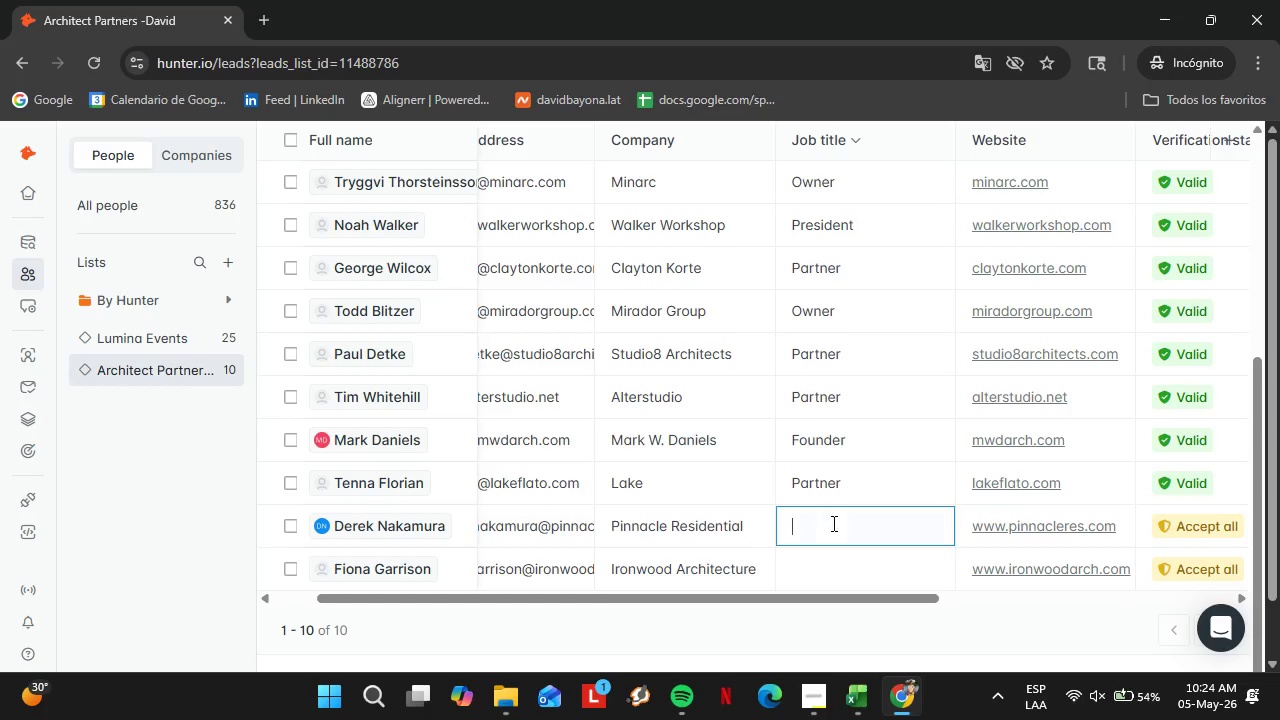 
triple_click([832, 523])
 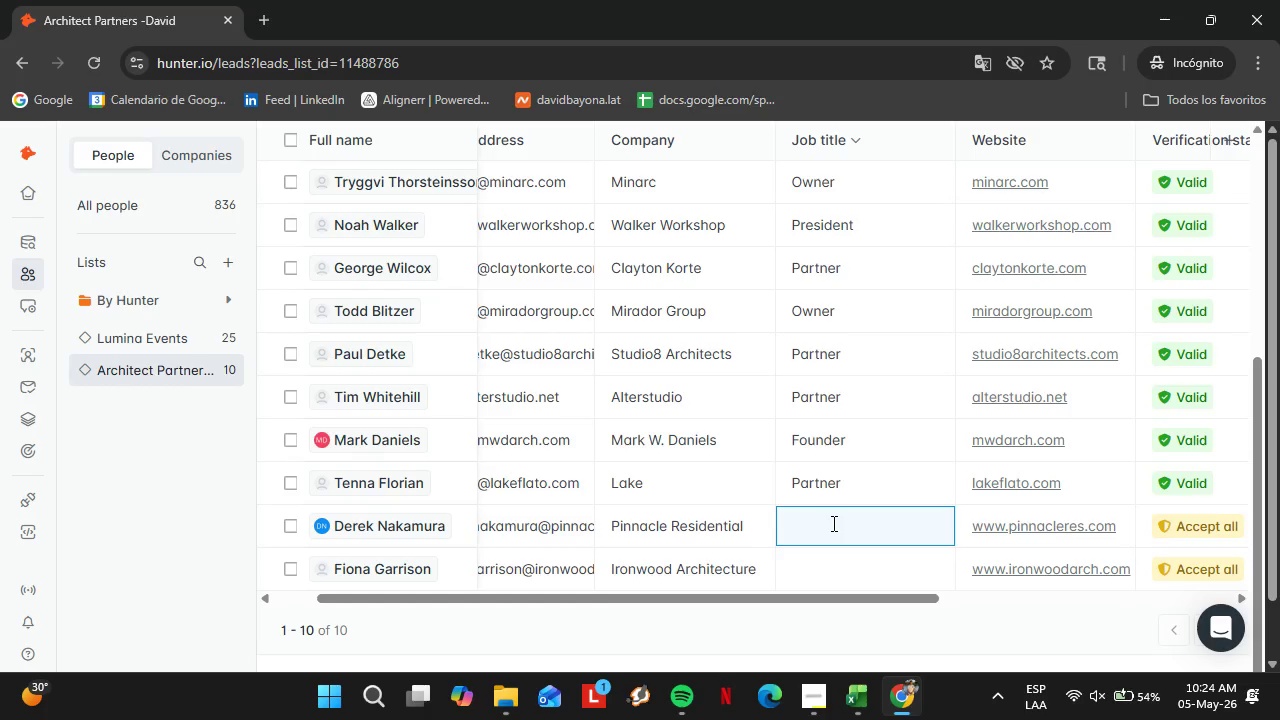 
type(Owner)
 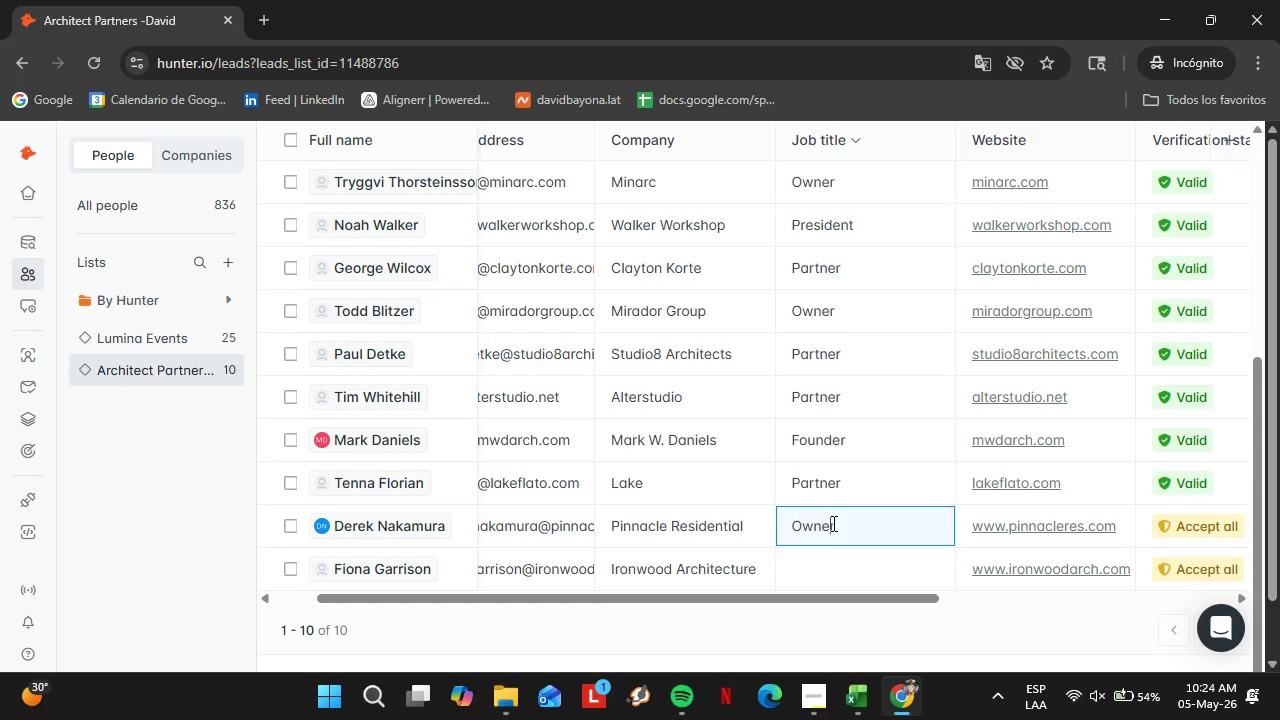 
double_click([832, 523])
 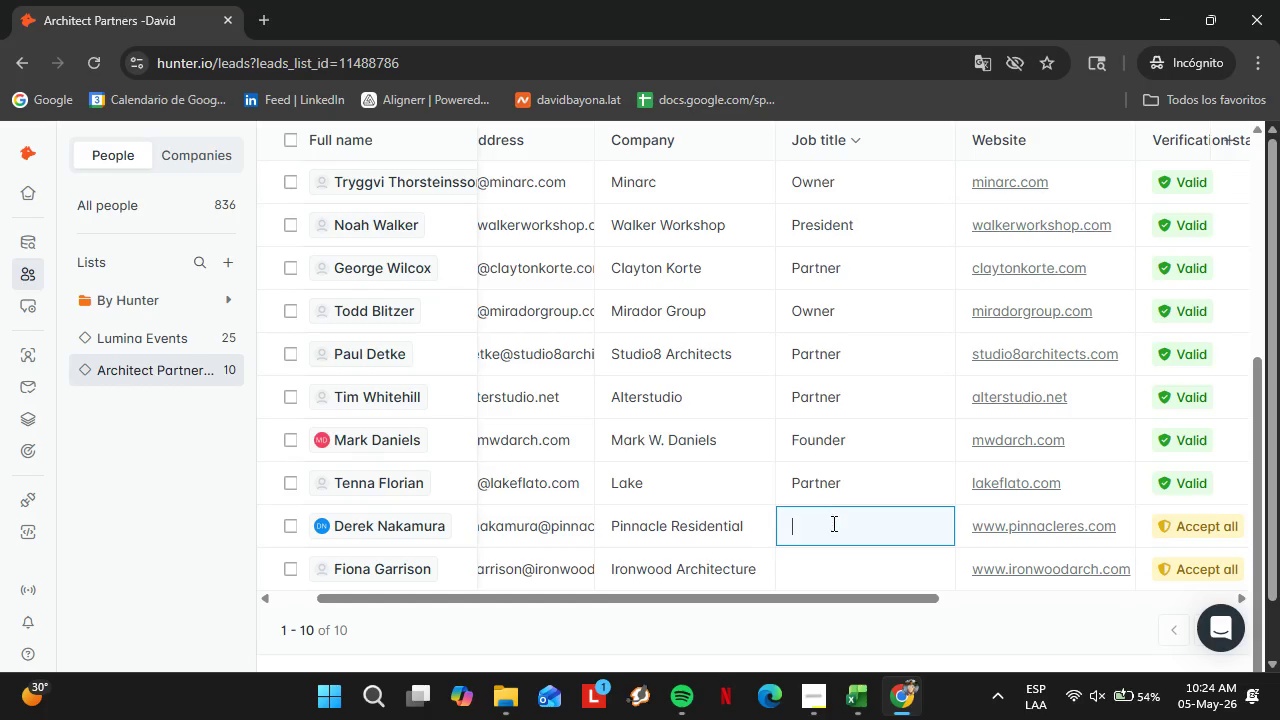 
triple_click([832, 523])
 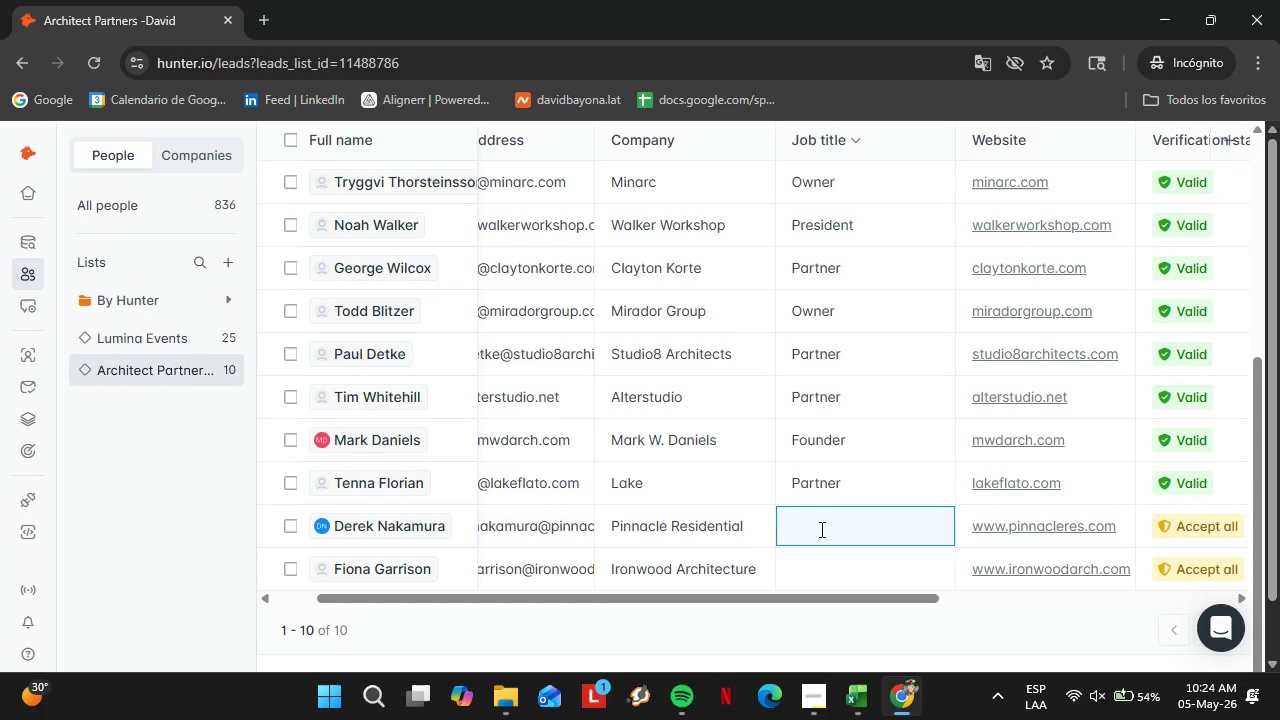 
type(Oen)
key(Backspace)
key(Backspace)
type(wner)
 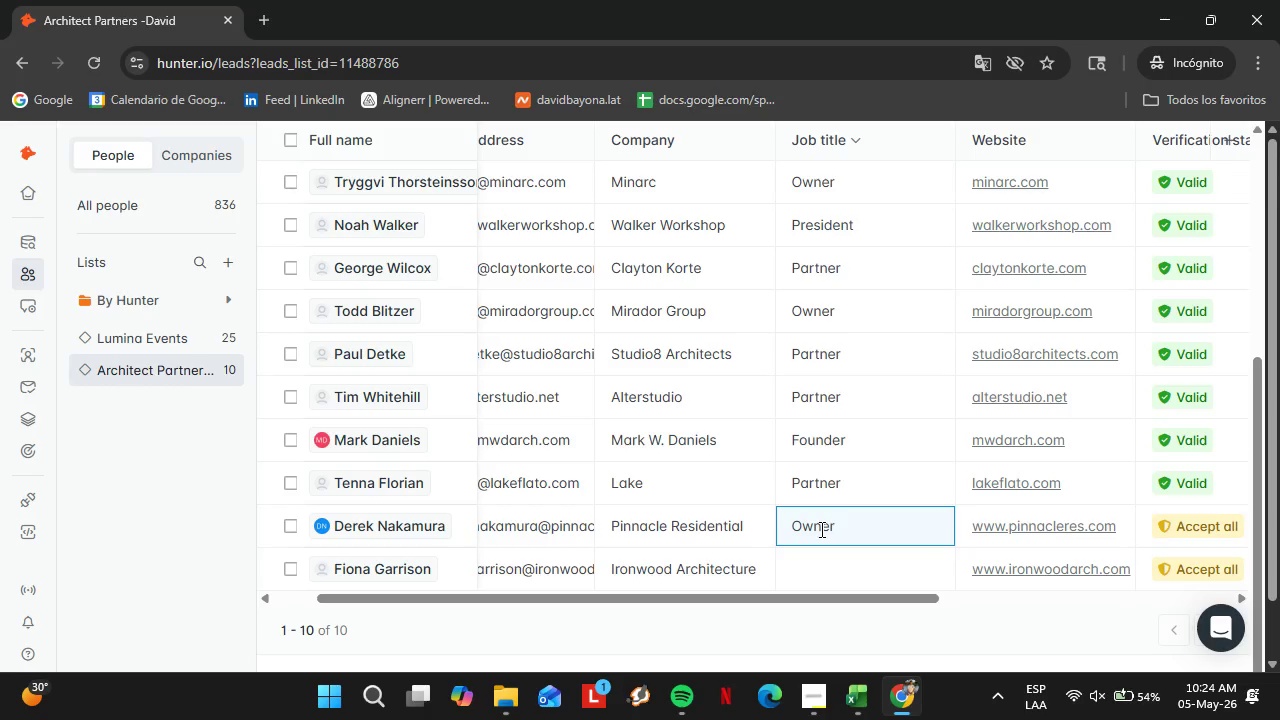 
key(Enter)
 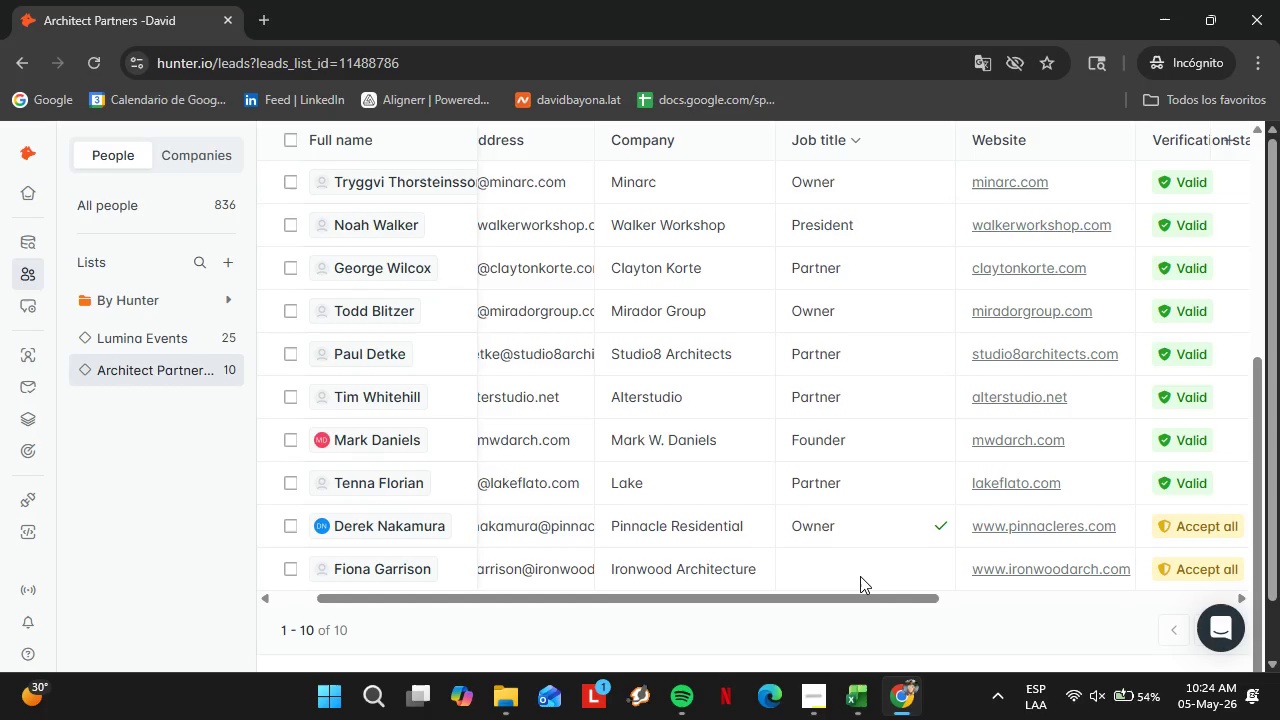 
double_click([860, 576])
 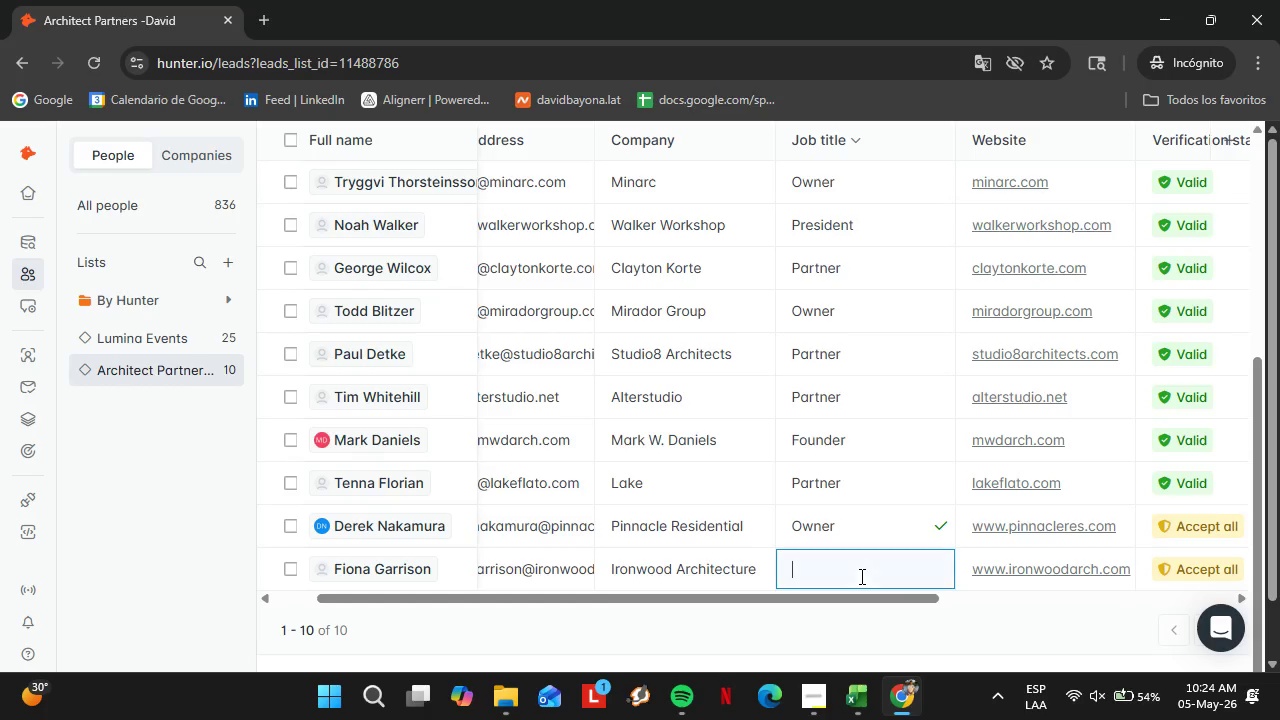 
triple_click([860, 576])
 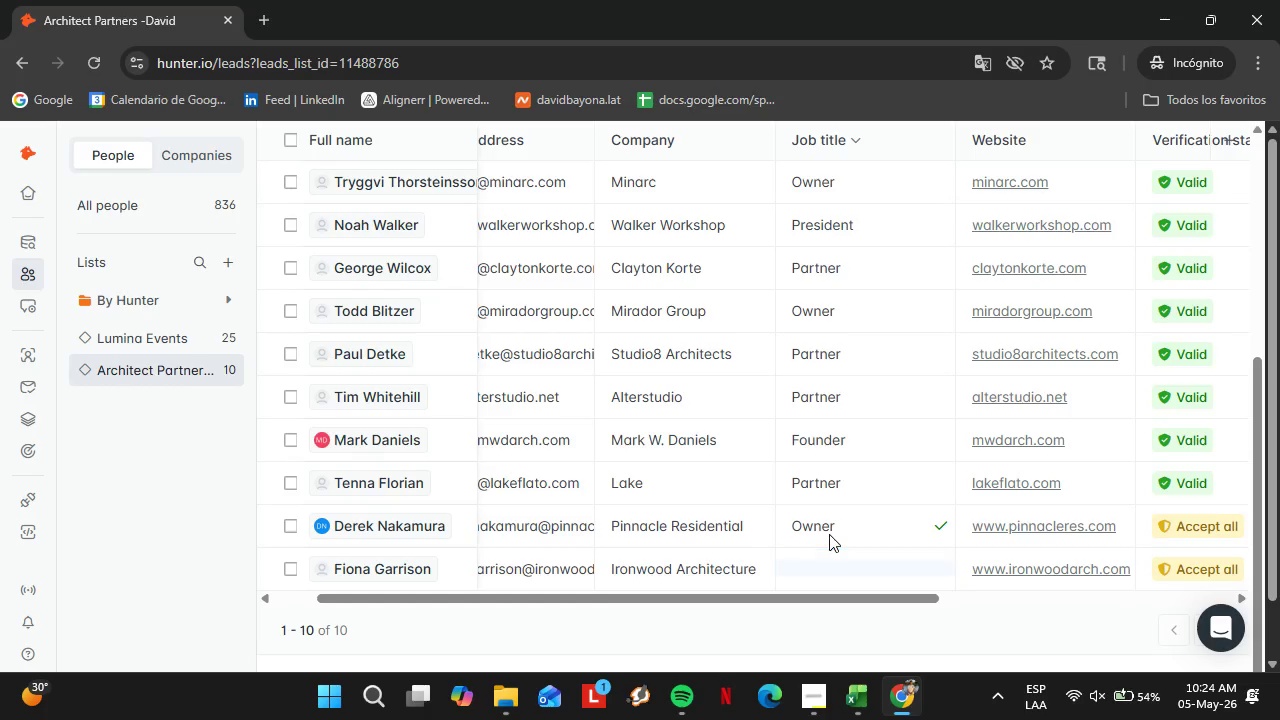 
double_click([829, 534])
 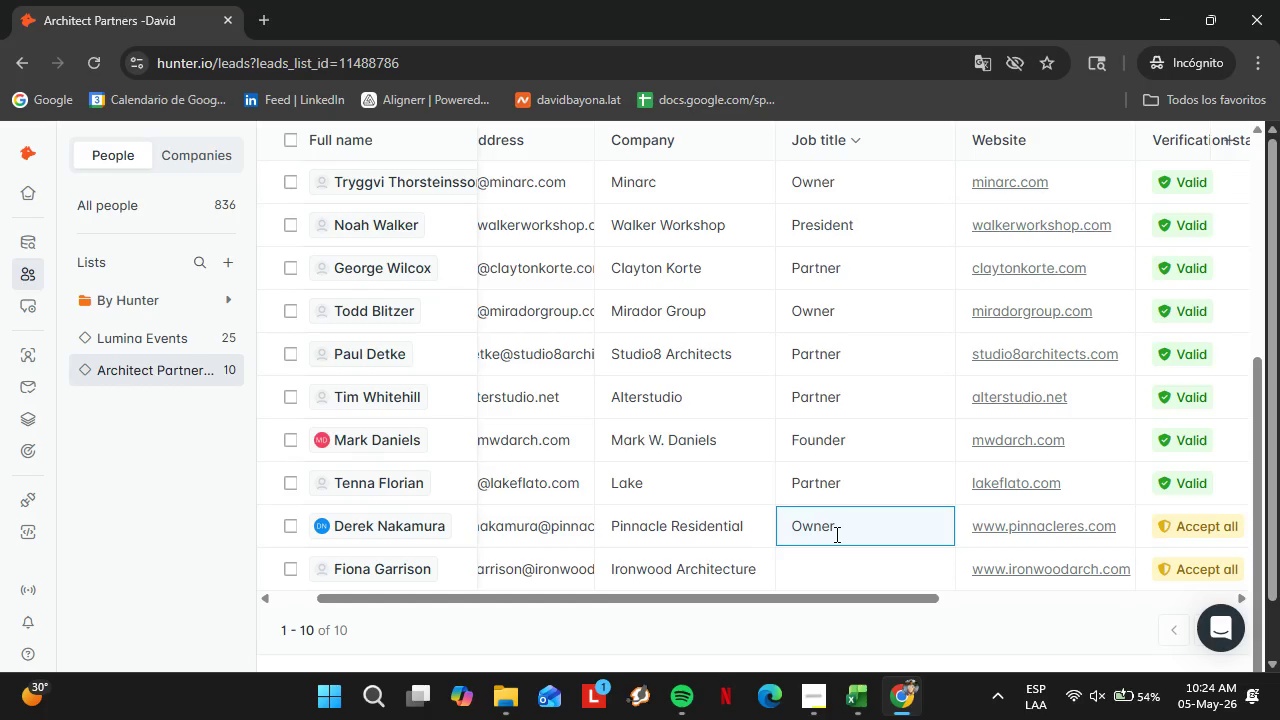 
double_click([835, 534])
 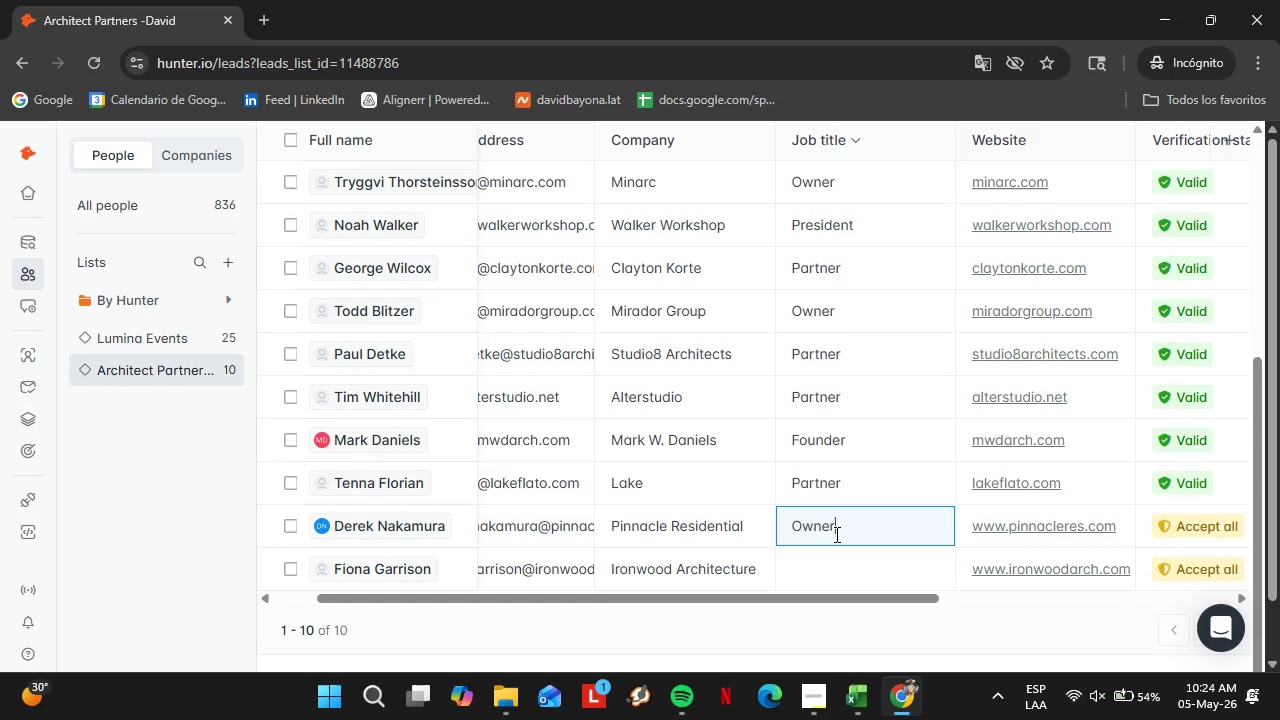 
triple_click([835, 534])
 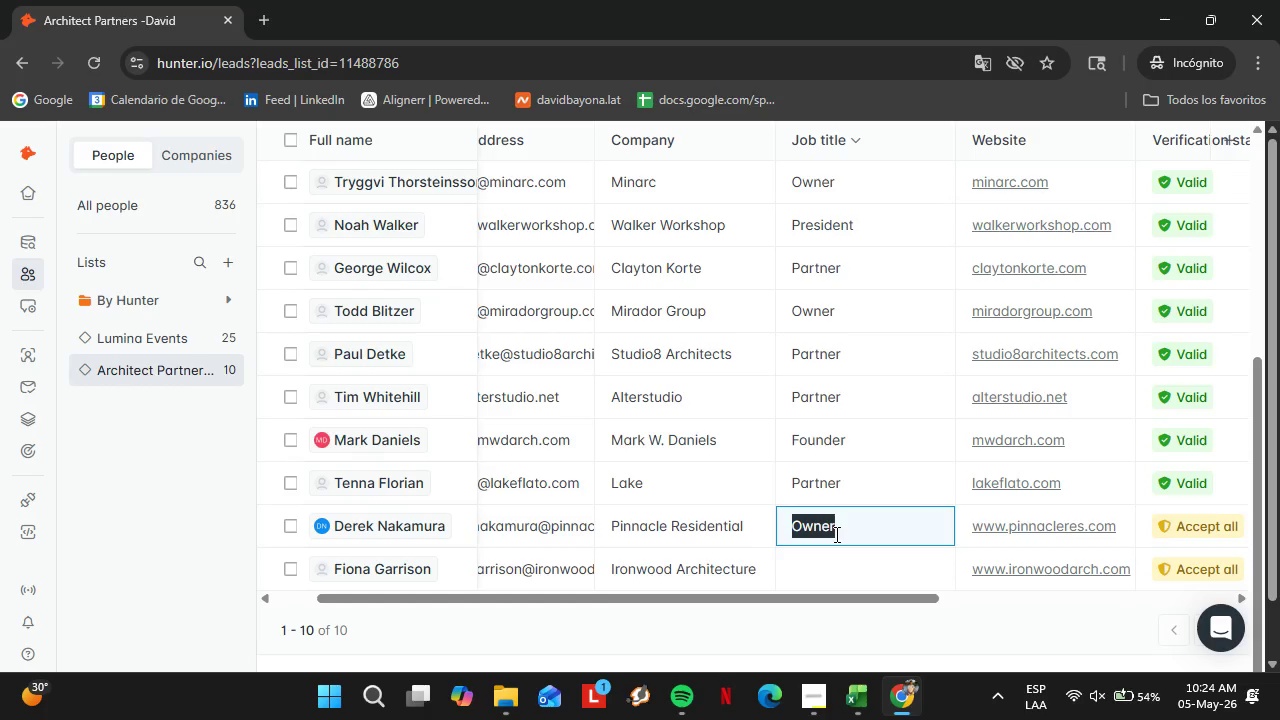 
key(Control+ControlLeft)
 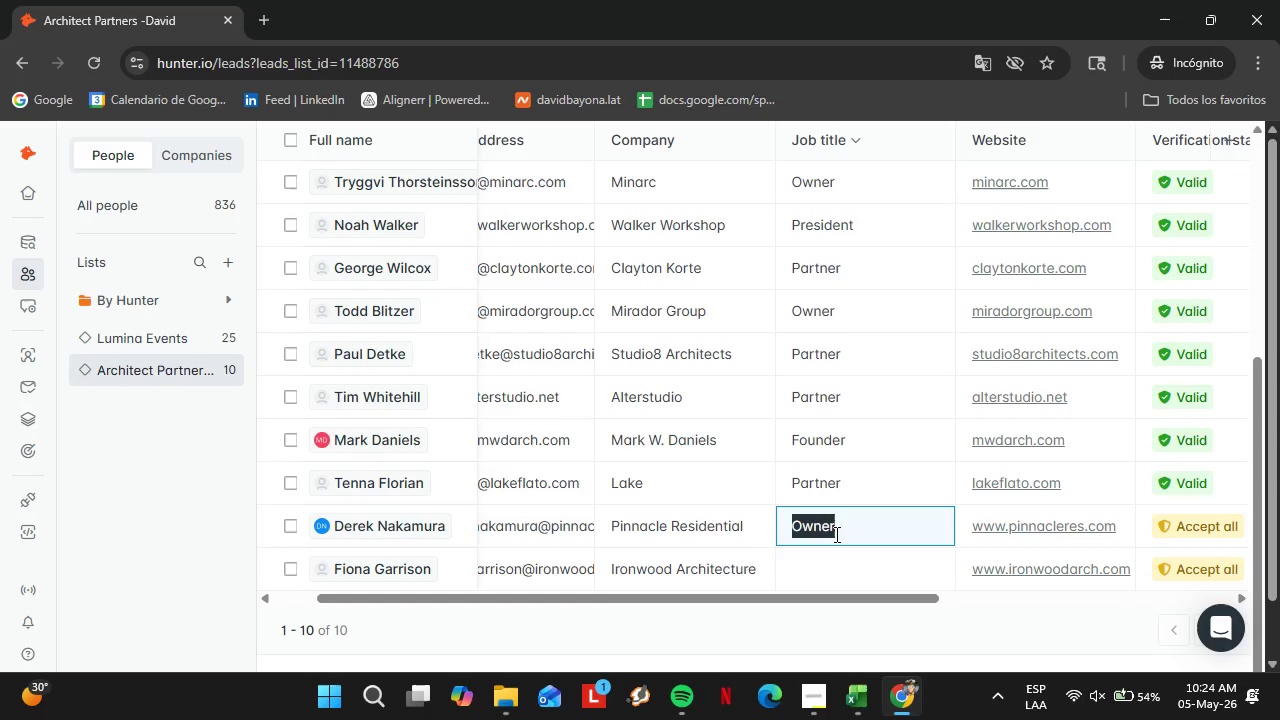 
key(Control+C)
 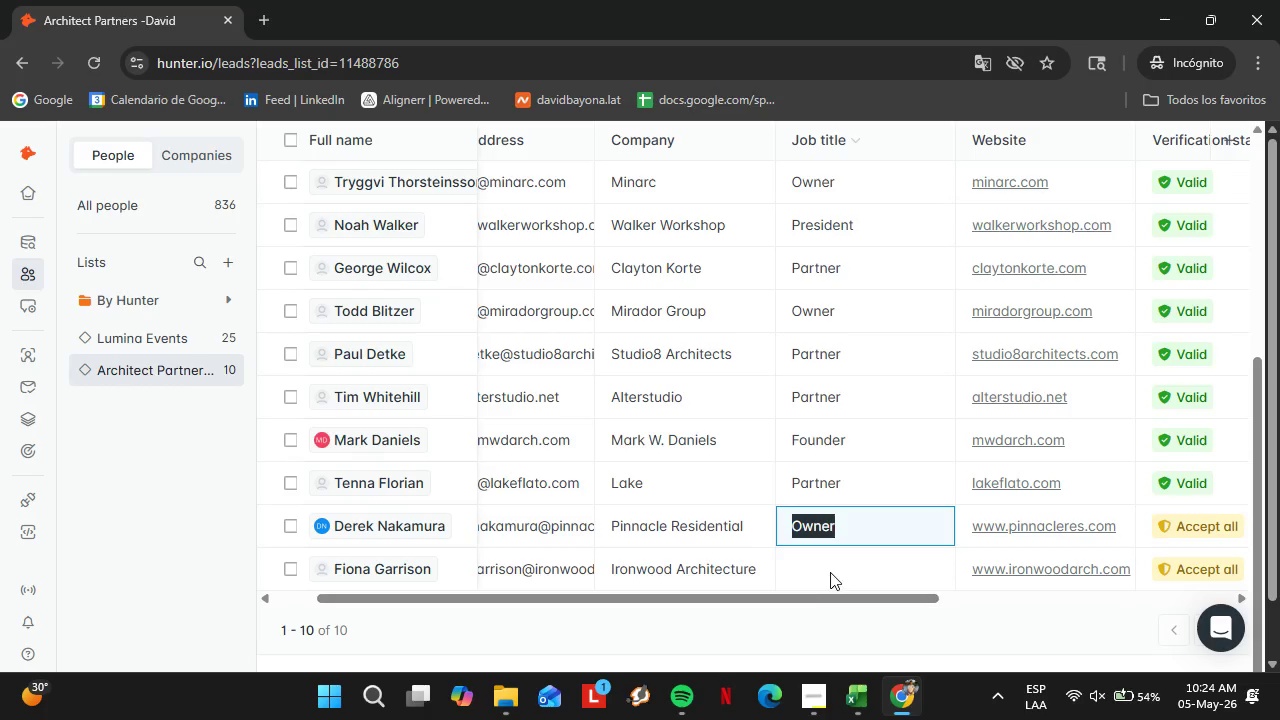 
double_click([828, 567])
 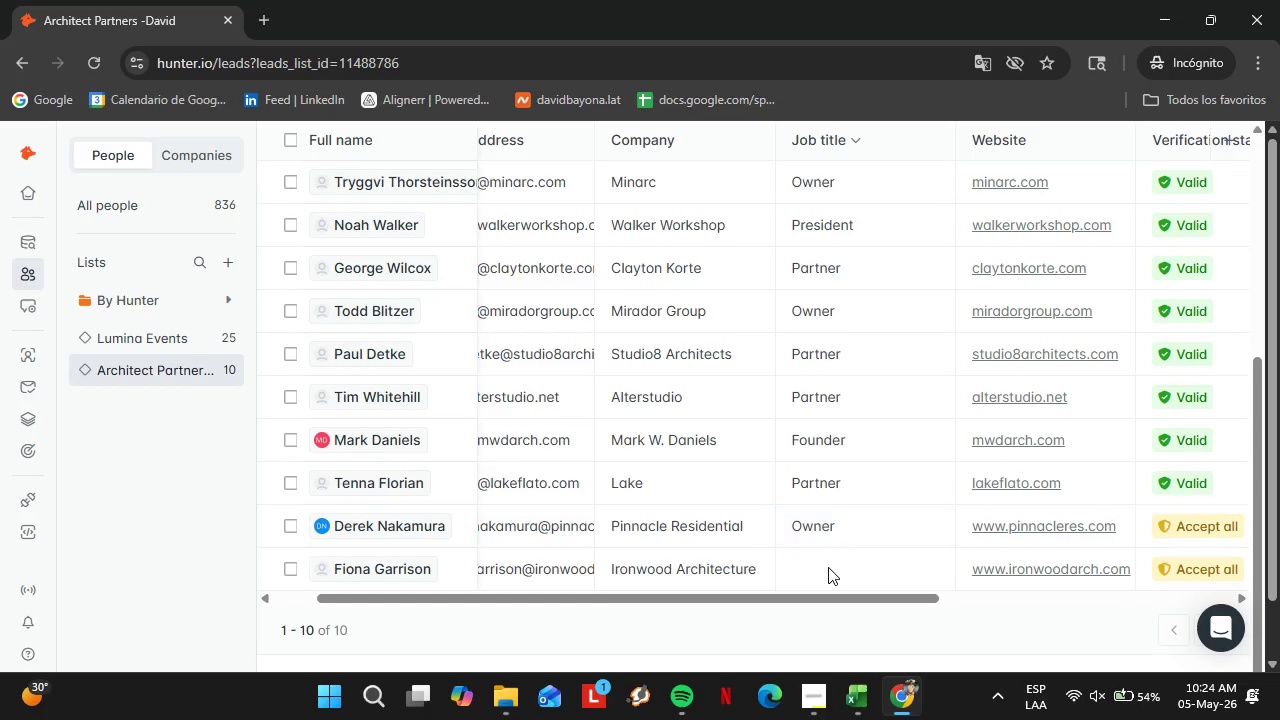 
triple_click([828, 567])
 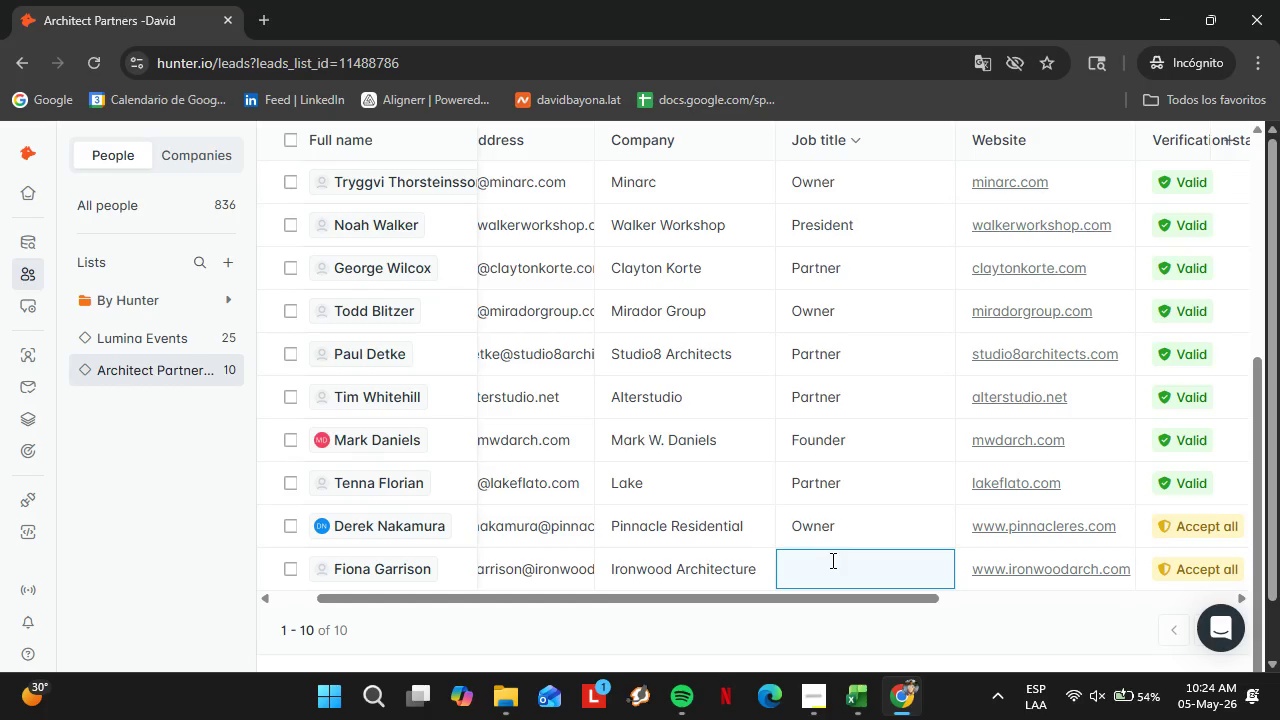 
key(Control+ControlLeft)
 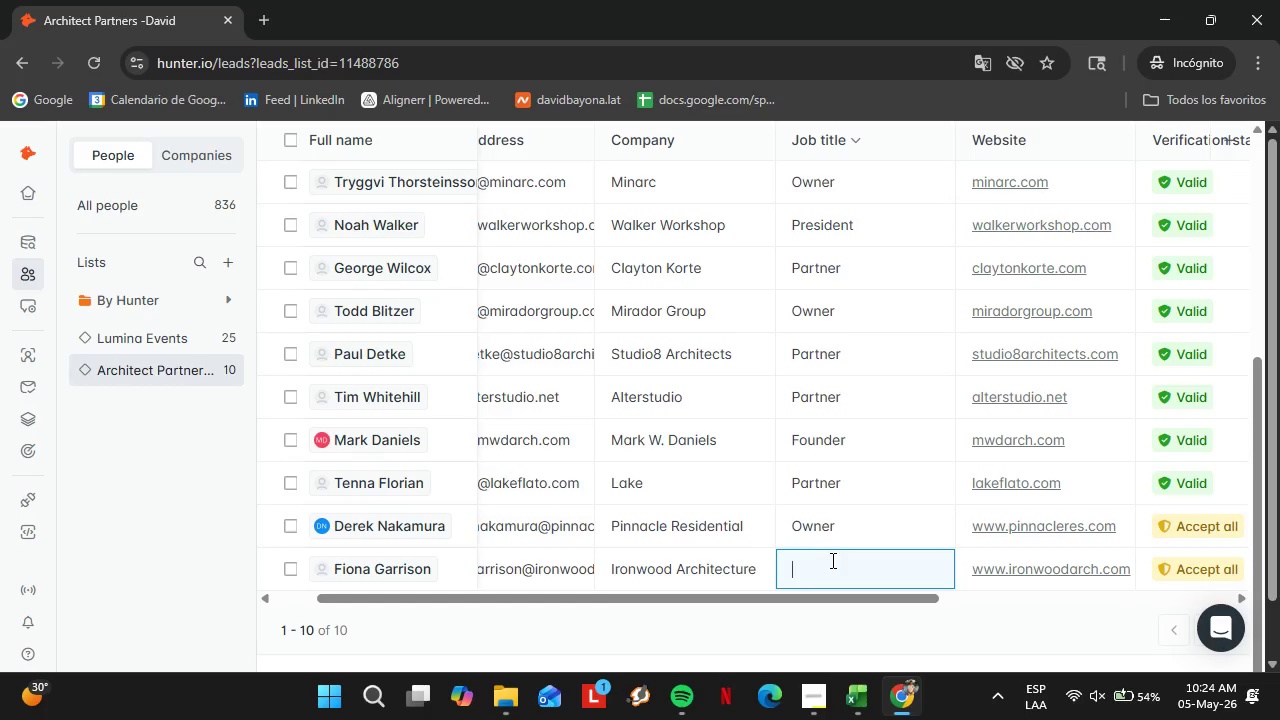 
key(Control+V)
 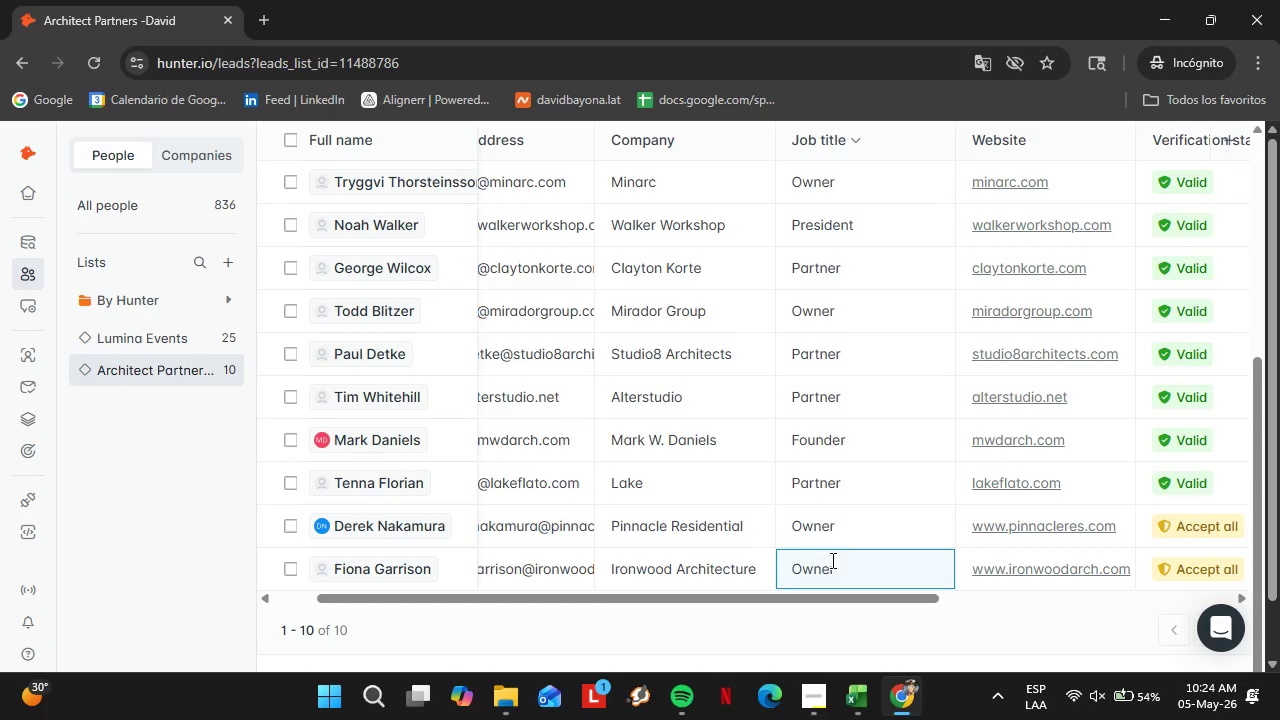 
key(Enter)
 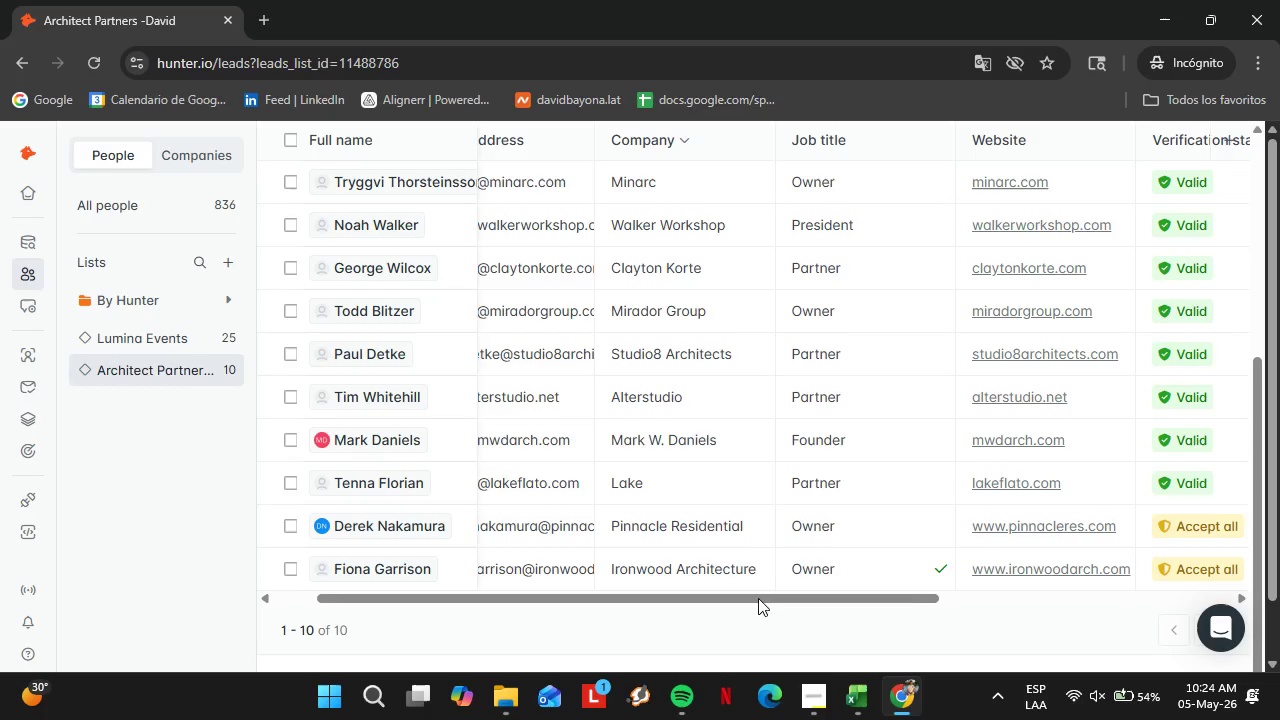 
left_click_drag(start_coordinate=[761, 599], to_coordinate=[1002, 618])
 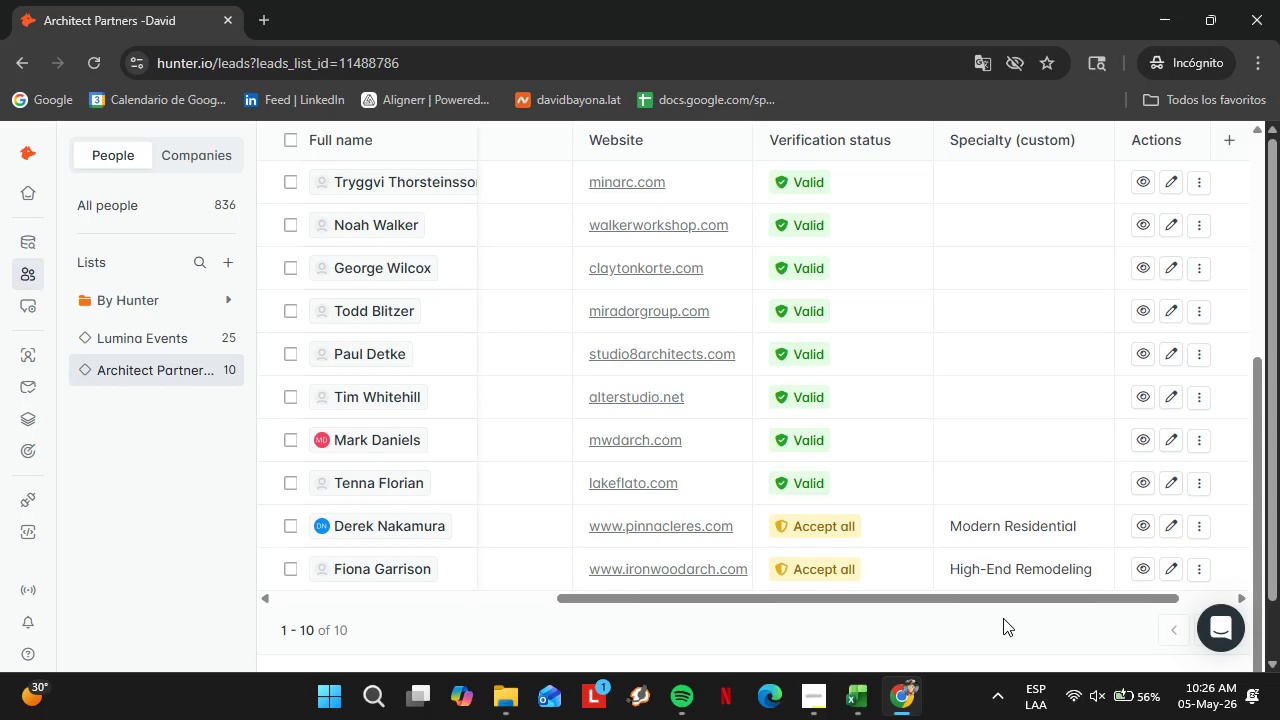 
wait(104.74)
 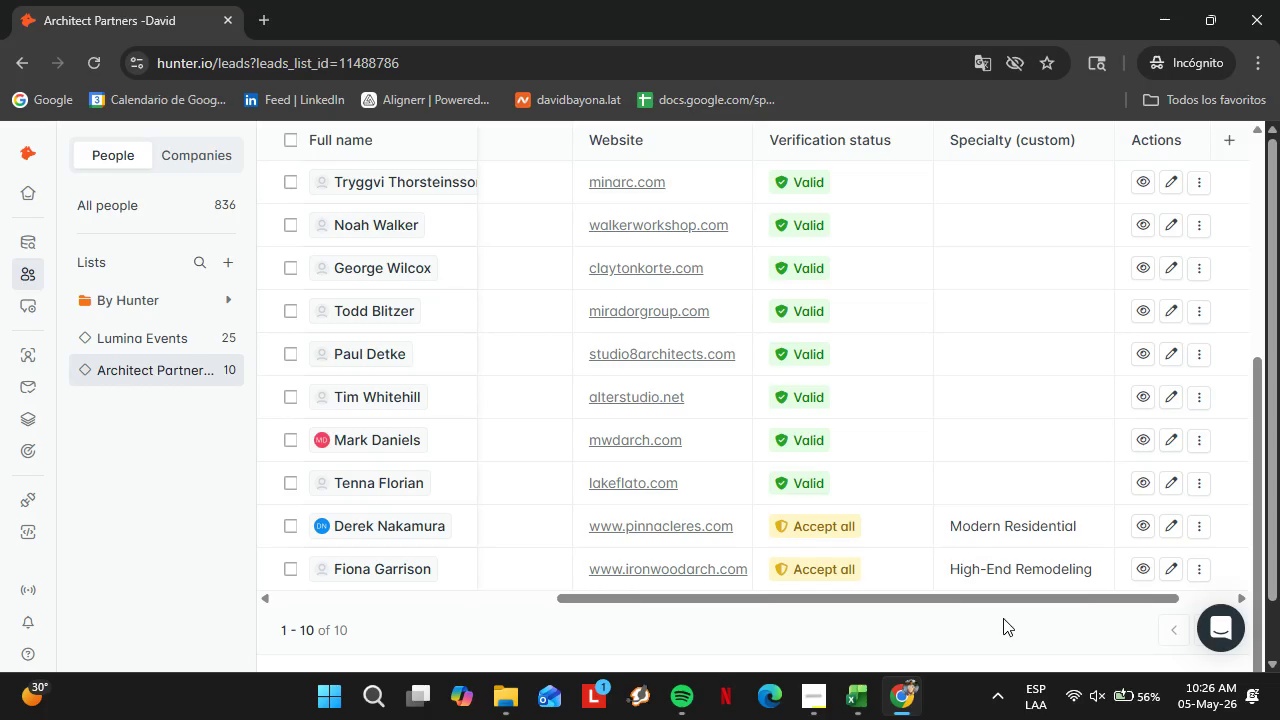 
left_click([600, 483])
 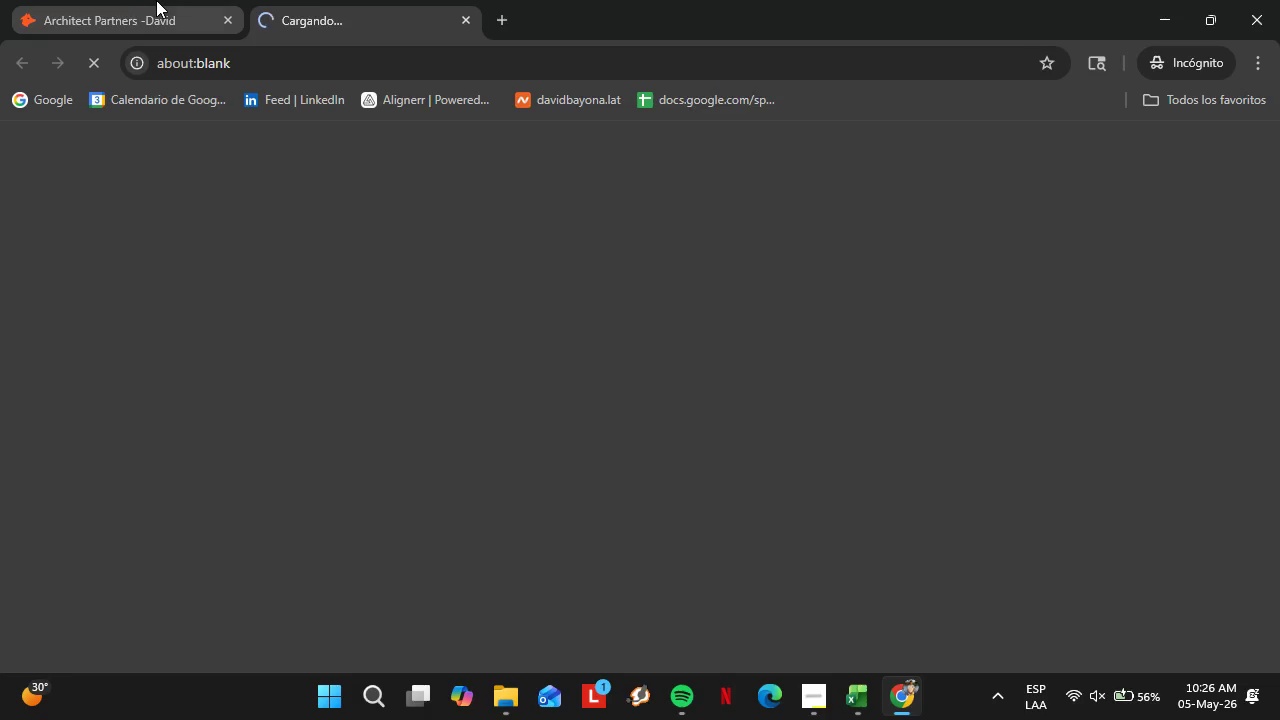 
left_click([147, 0])
 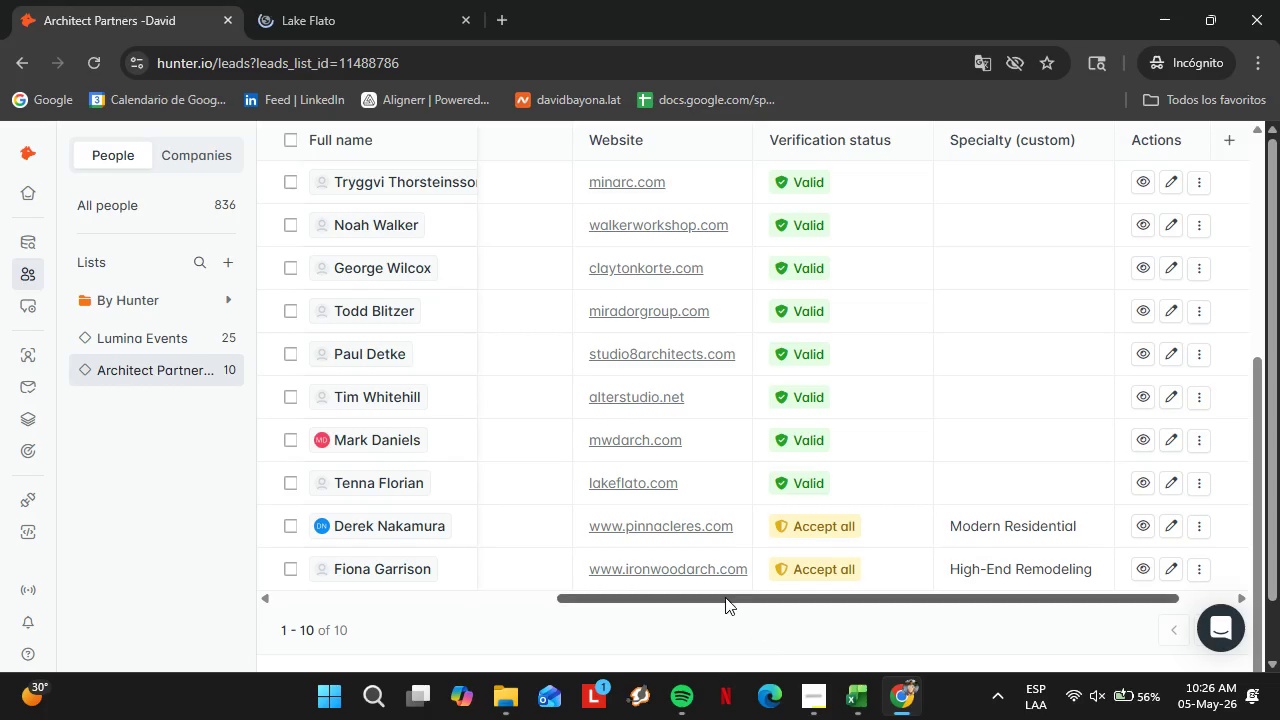 
left_click_drag(start_coordinate=[725, 597], to_coordinate=[443, 598])
 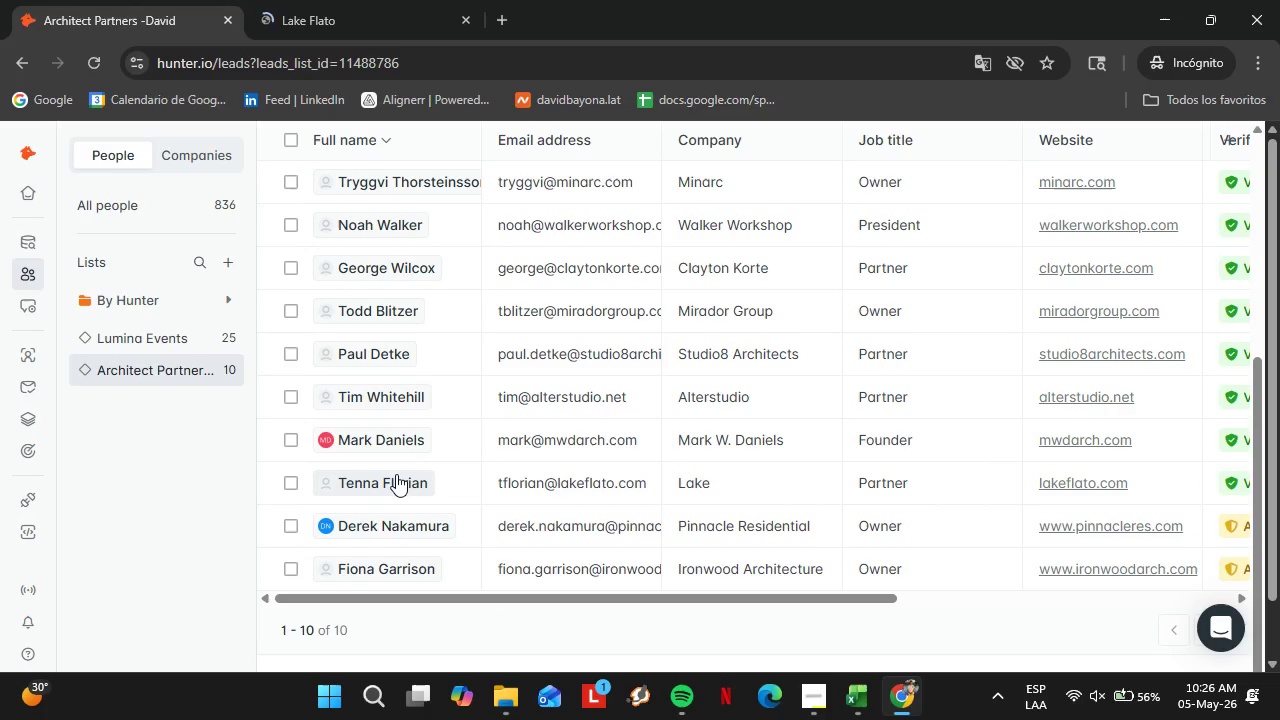 
left_click([396, 474])
 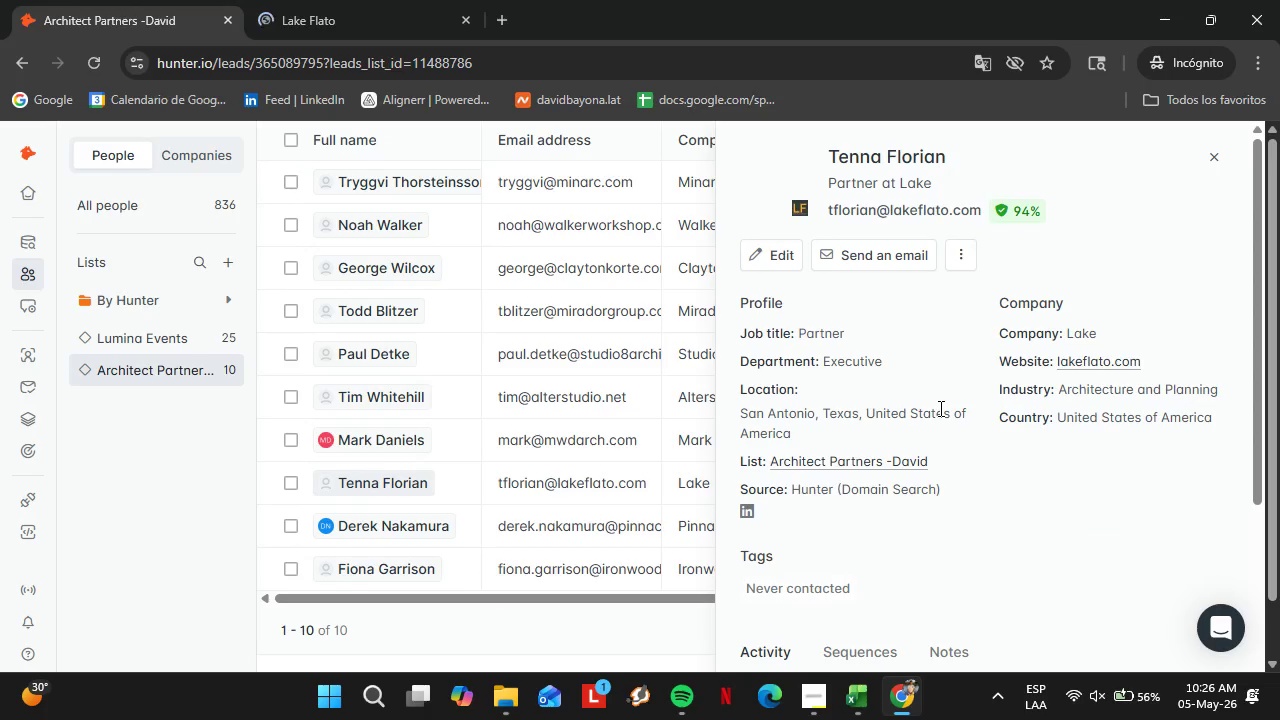 
scroll: coordinate [940, 401], scroll_direction: down, amount: 2.0
 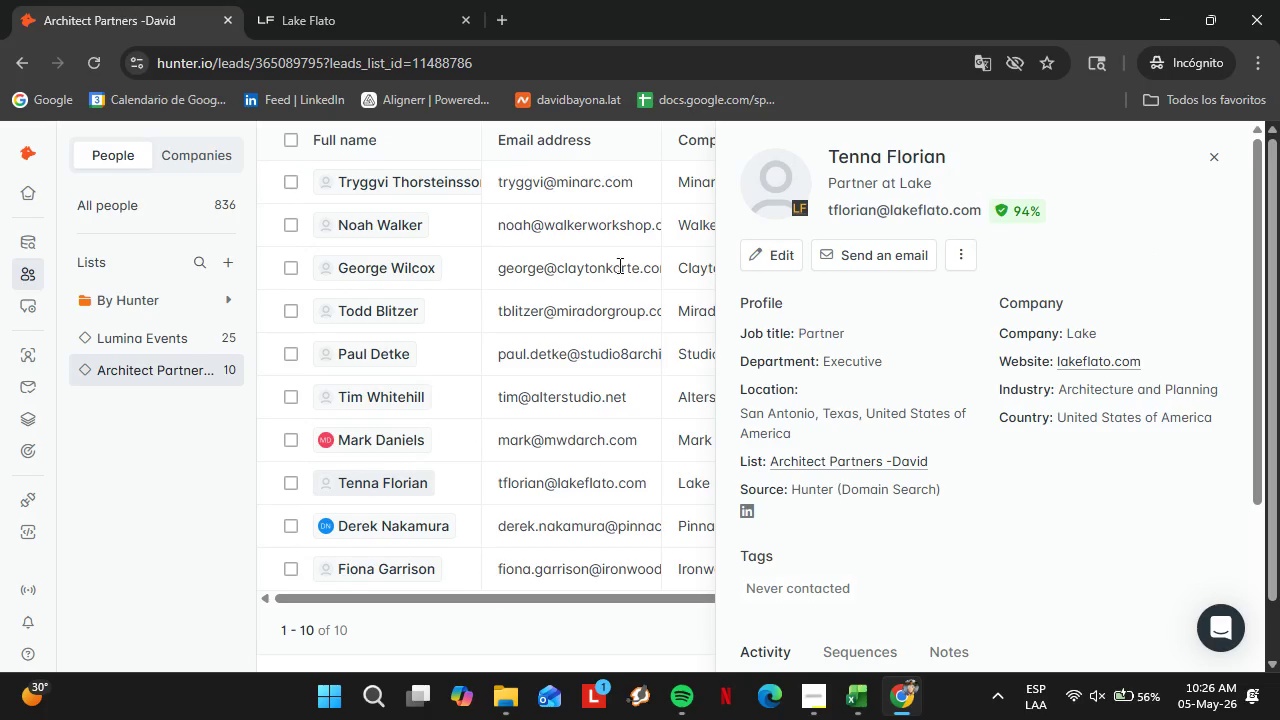 
left_click([309, 0])
 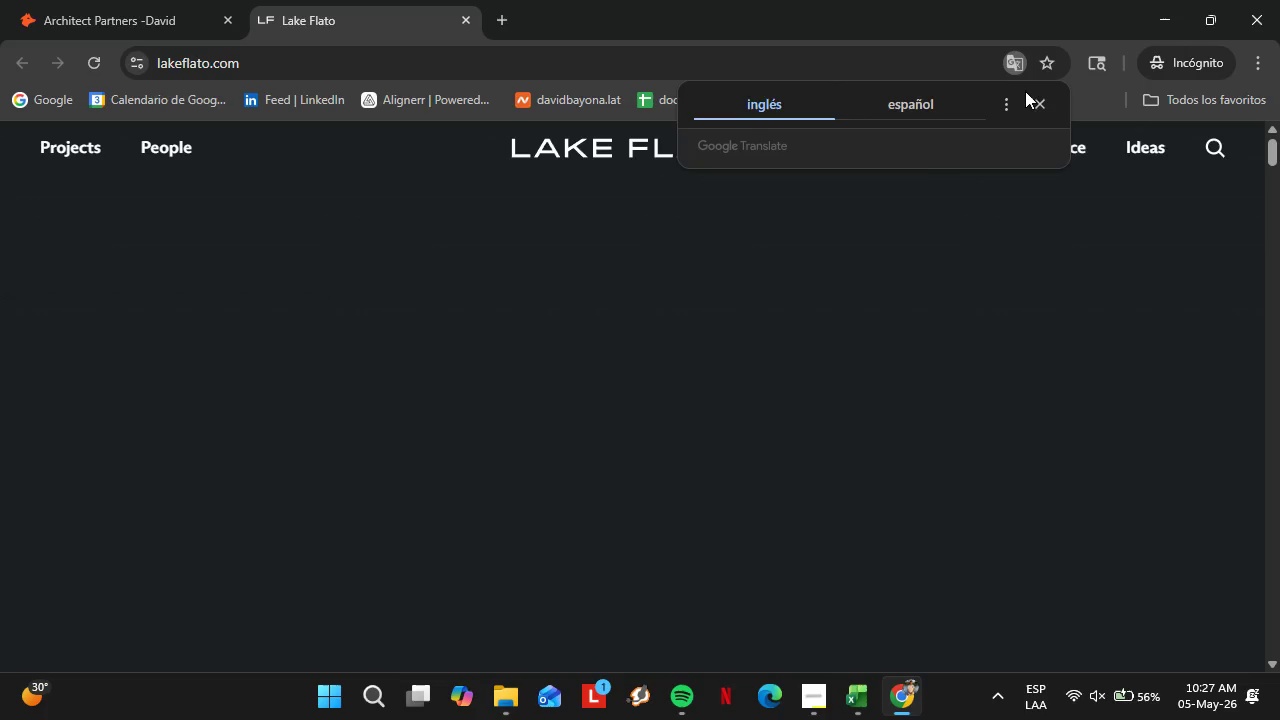 
left_click([1040, 110])
 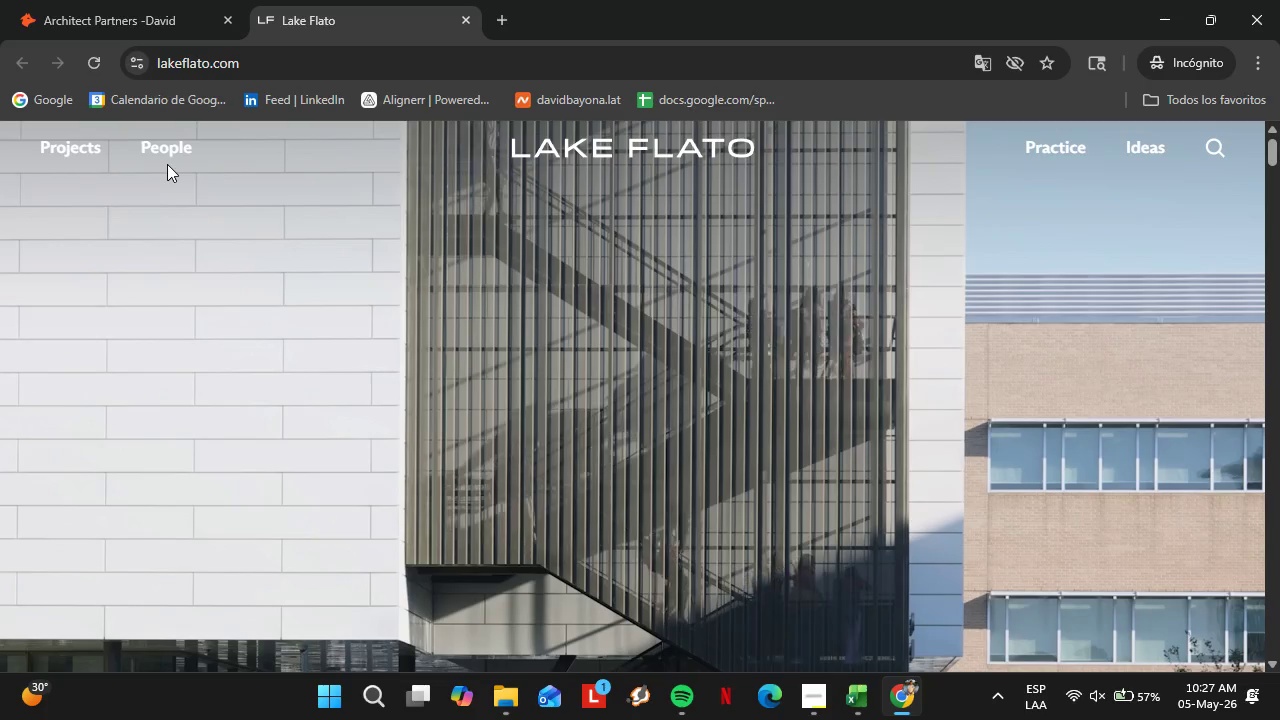 
wait(45.36)
 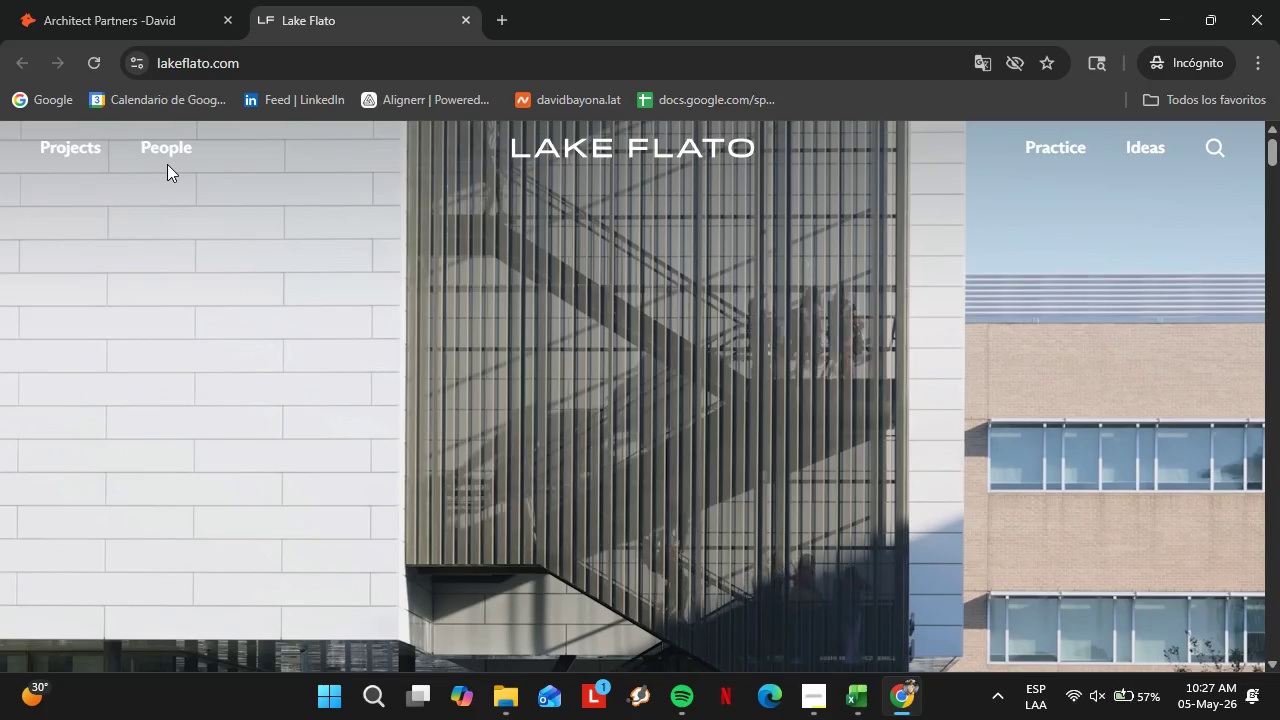 
scroll: coordinate [611, 429], scroll_direction: down, amount: 33.0
 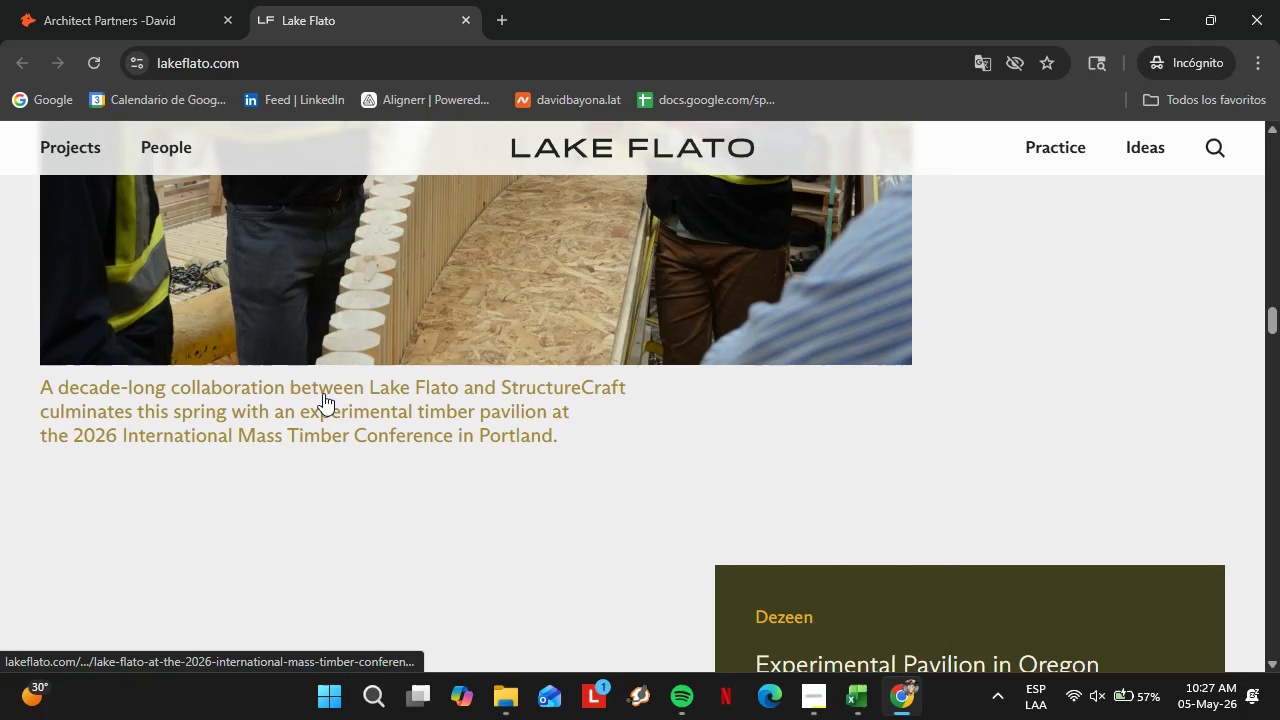 
scroll: coordinate [327, 392], scroll_direction: up, amount: 5.0
 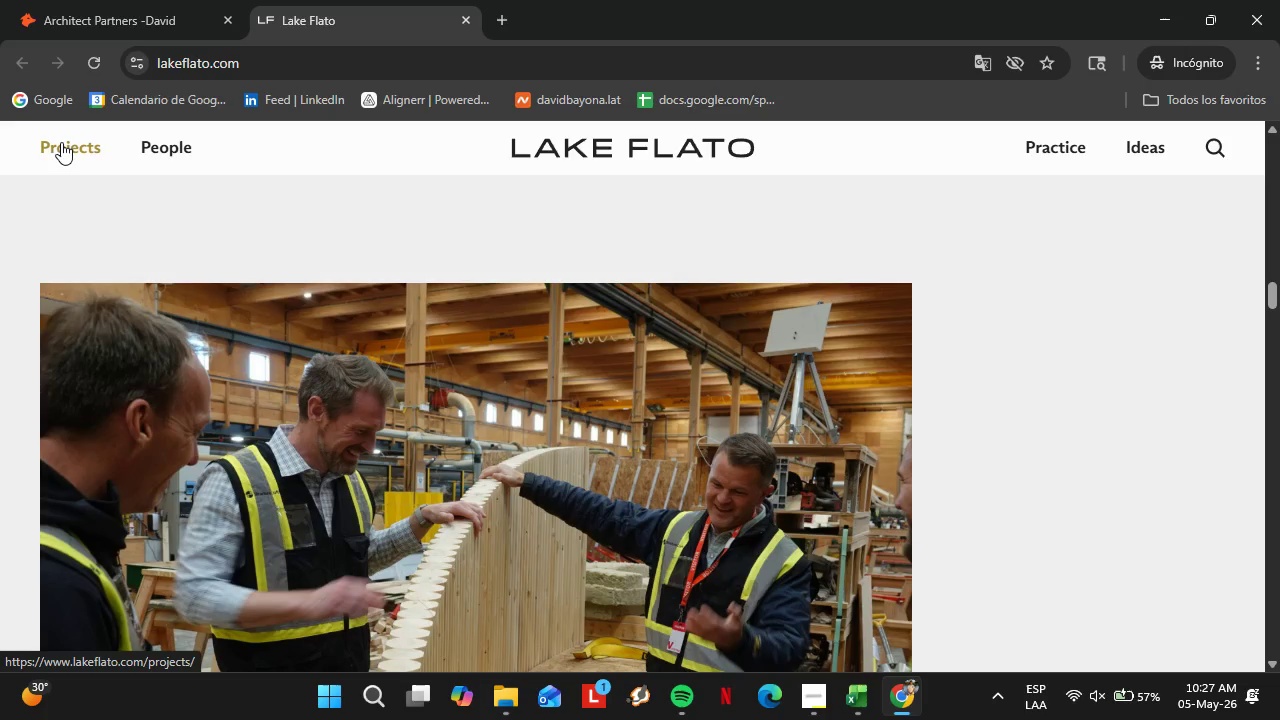 
left_click([61, 142])
 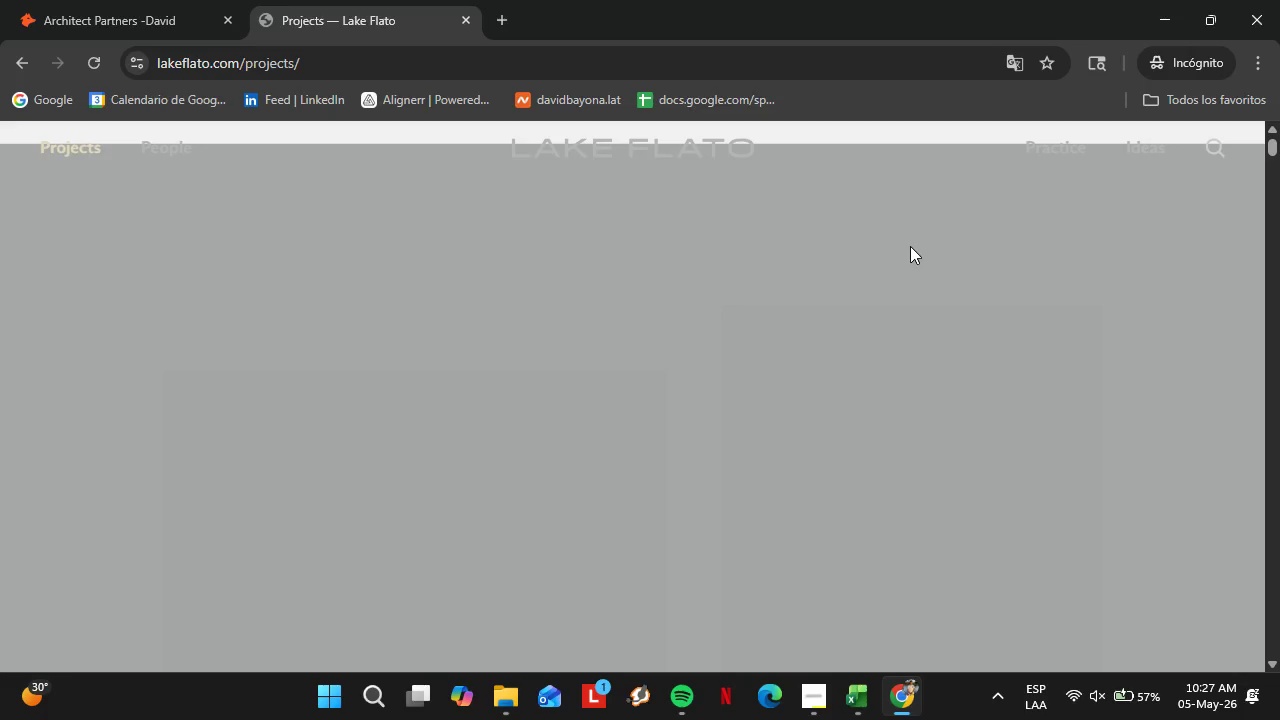 
scroll: coordinate [430, 391], scroll_direction: down, amount: 32.0
 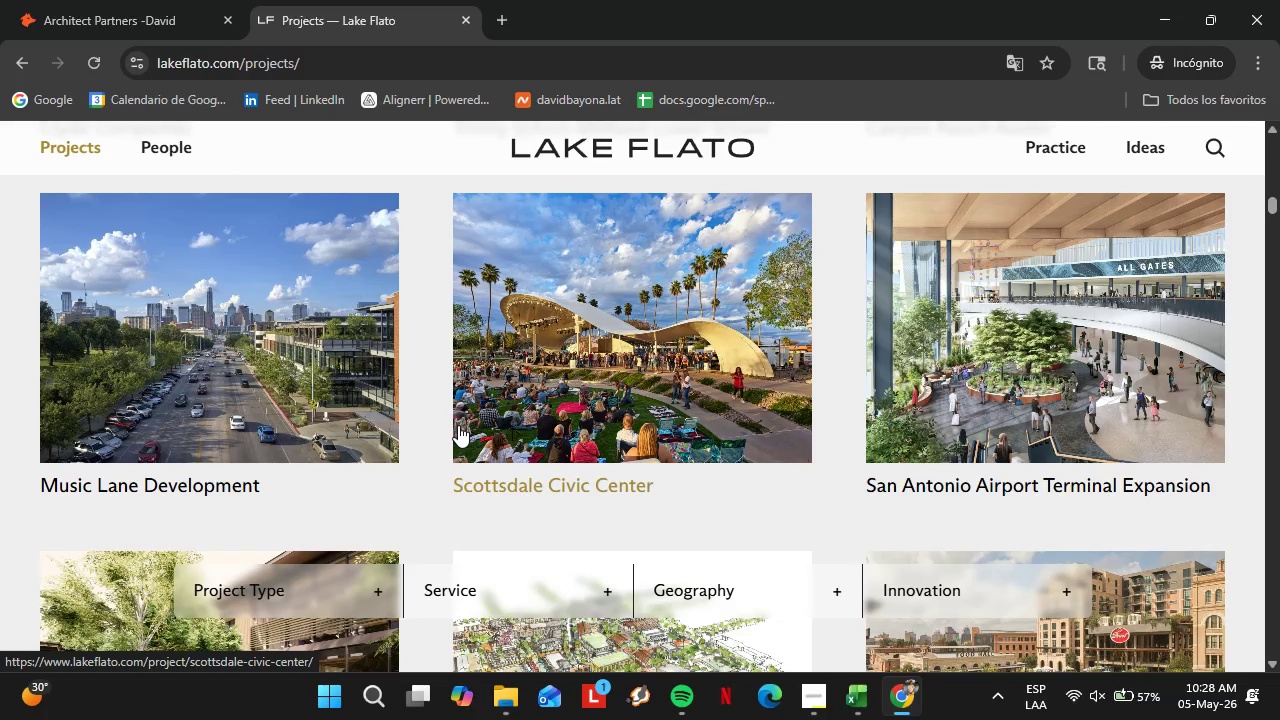 
wait(23.62)
 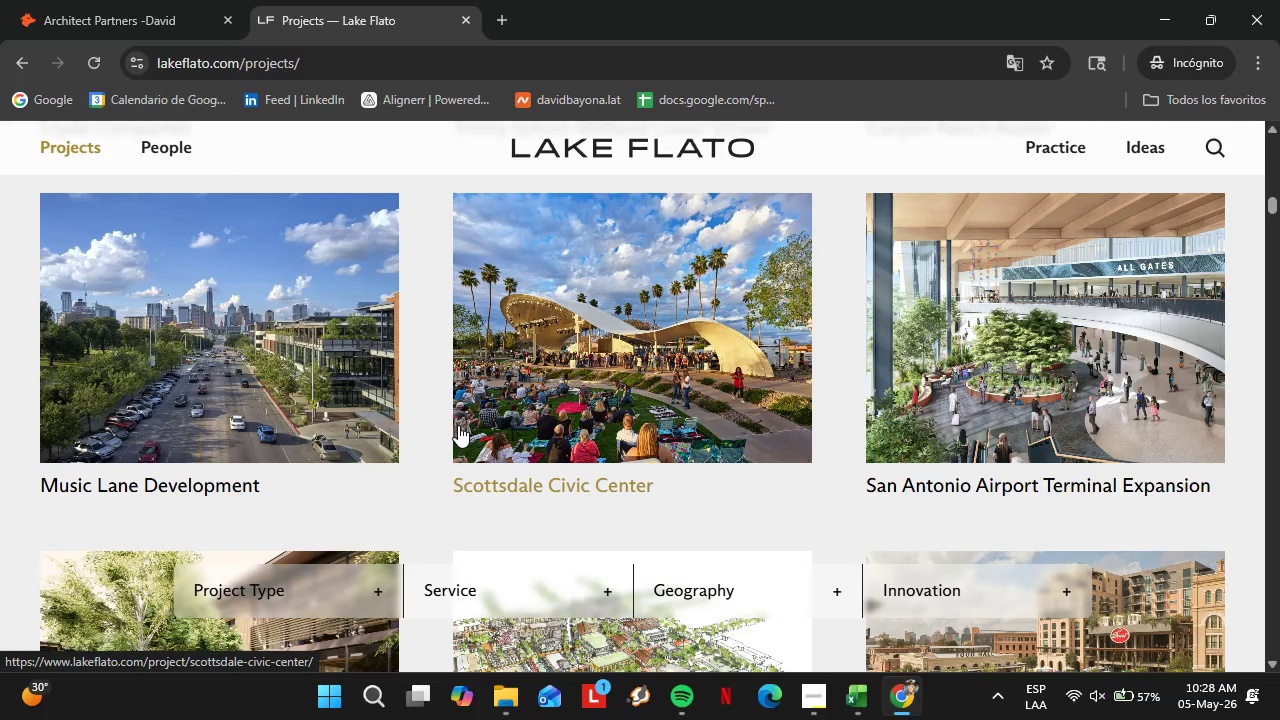 
scroll: coordinate [710, 376], scroll_direction: down, amount: 2.0
 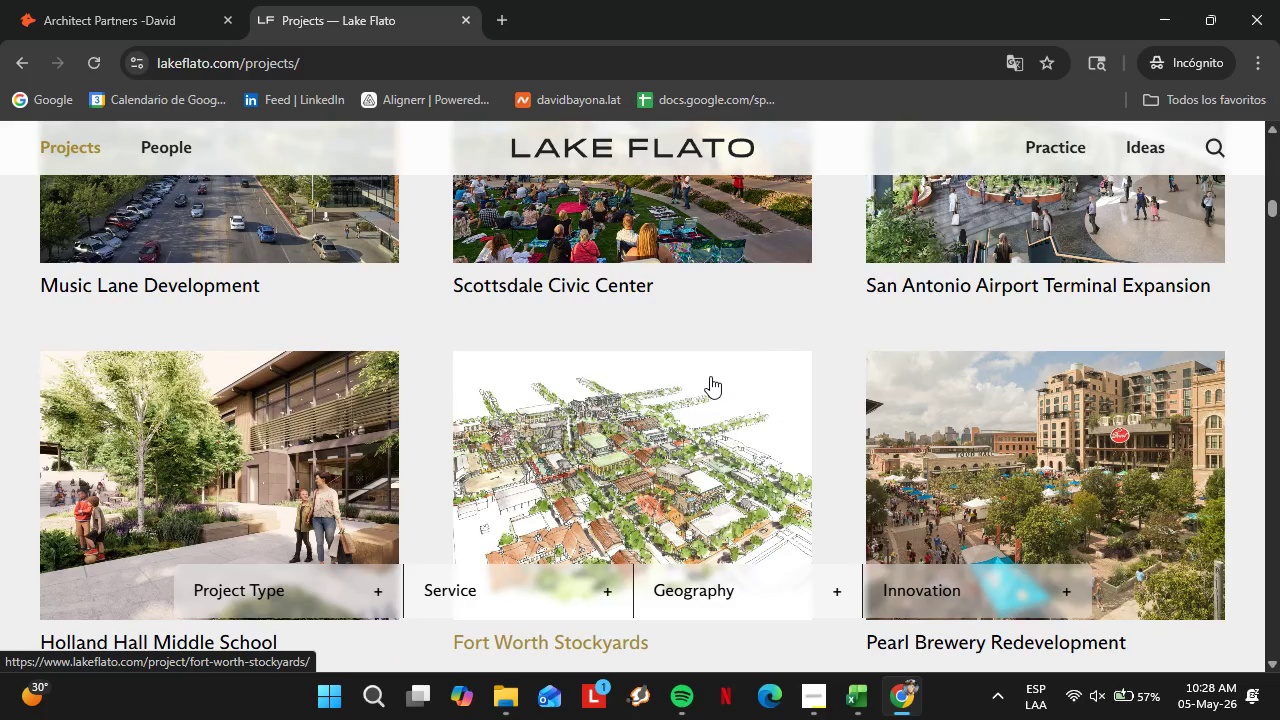 
scroll: coordinate [710, 376], scroll_direction: up, amount: 3.0
 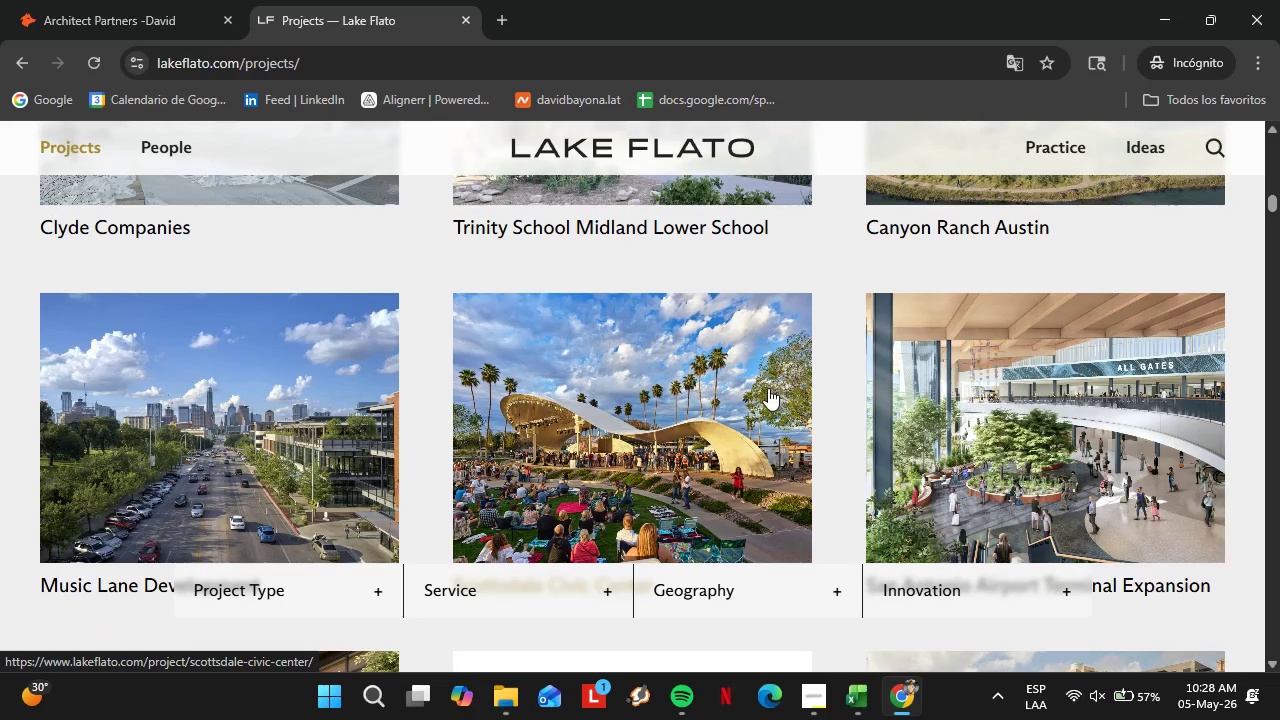 
scroll: coordinate [428, 450], scroll_direction: down, amount: 28.0
 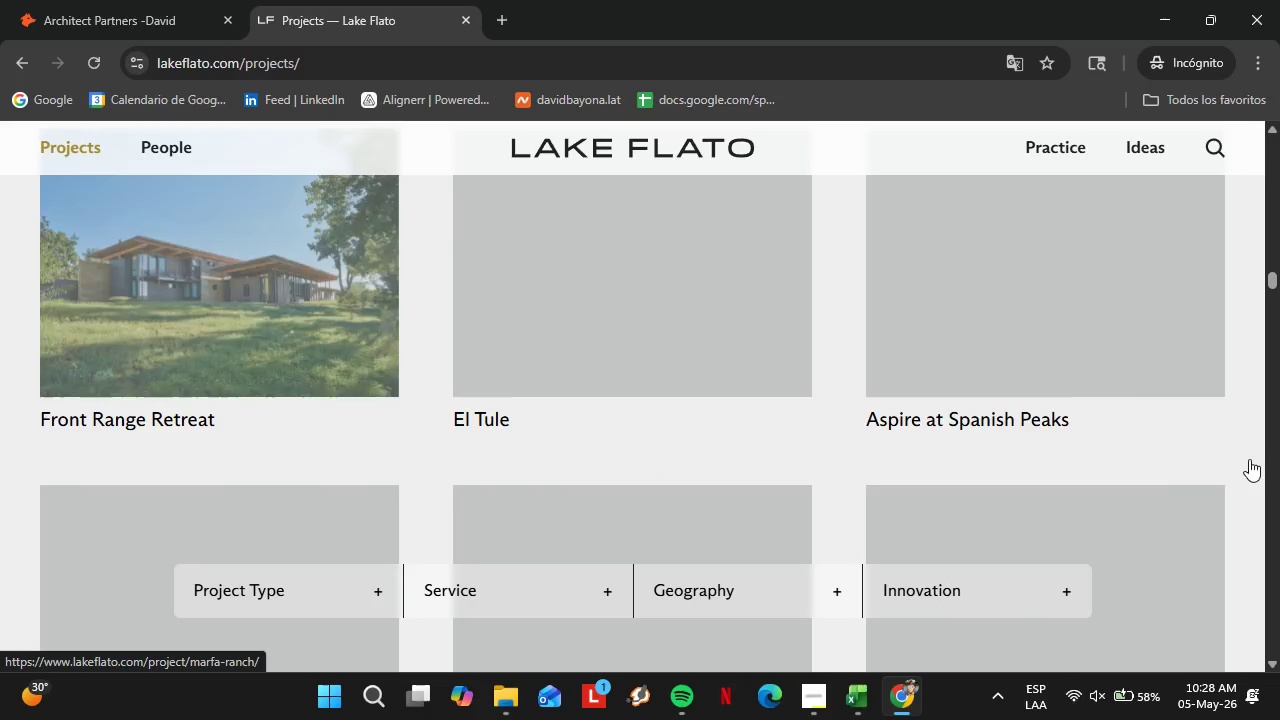 
left_click_drag(start_coordinate=[1279, 283], to_coordinate=[1273, 151])
 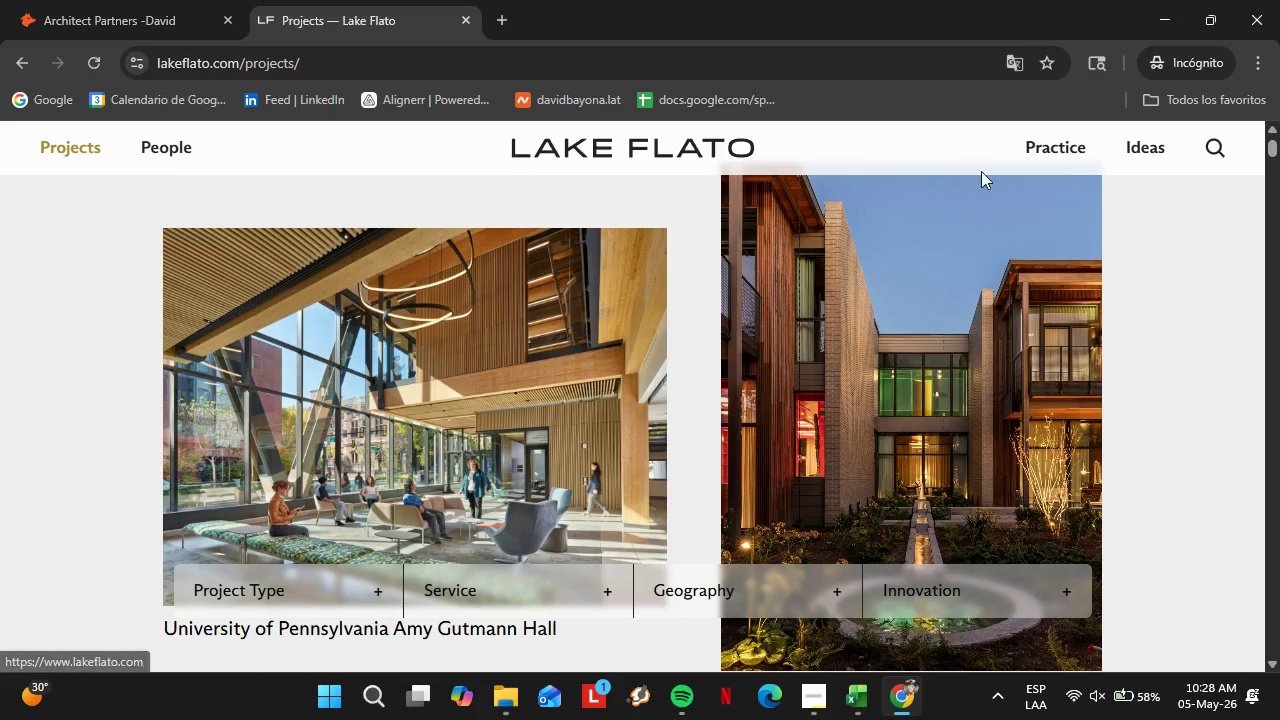 
left_click([1050, 142])
 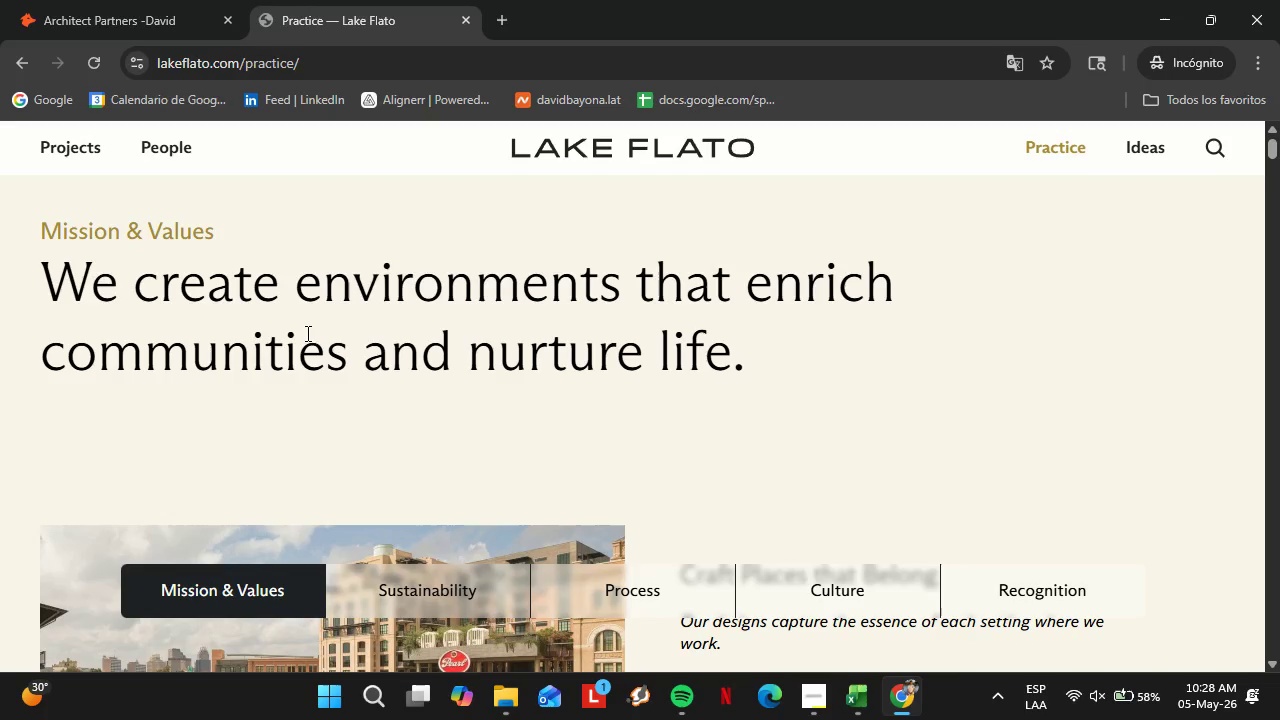 
scroll: coordinate [451, 323], scroll_direction: down, amount: 1.0
 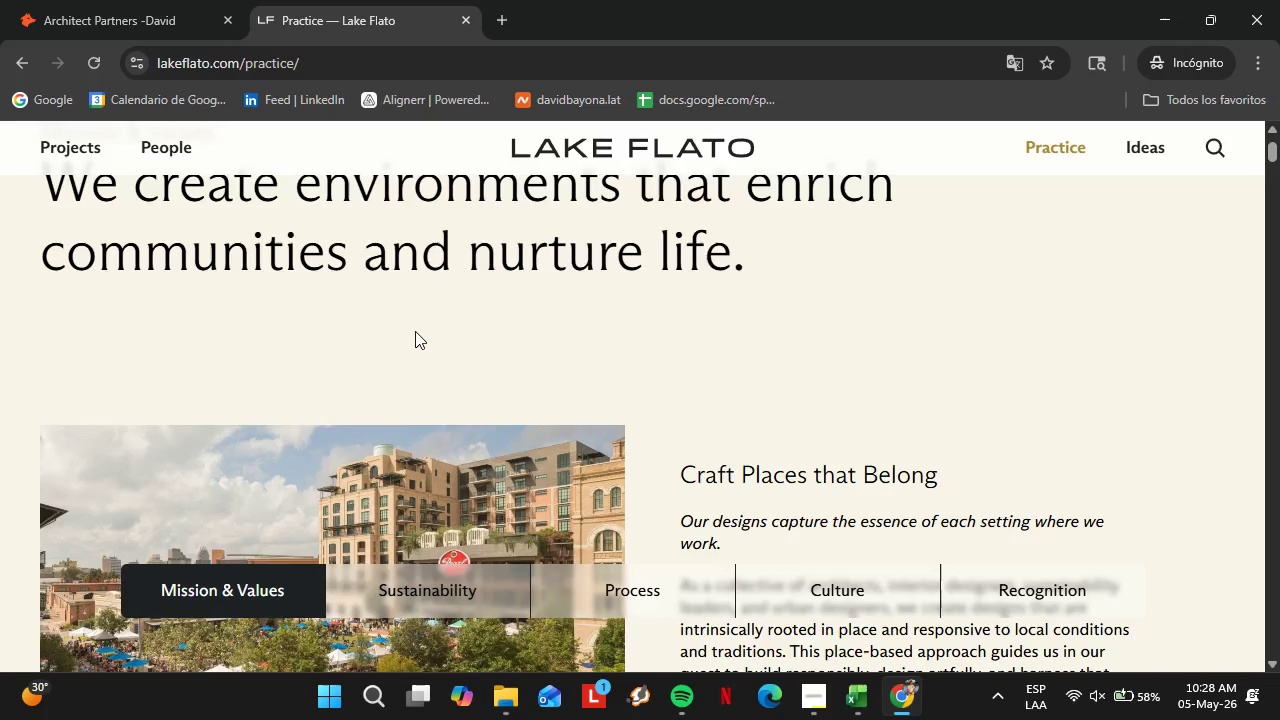 
scroll: coordinate [425, 329], scroll_direction: none, amount: 0.0
 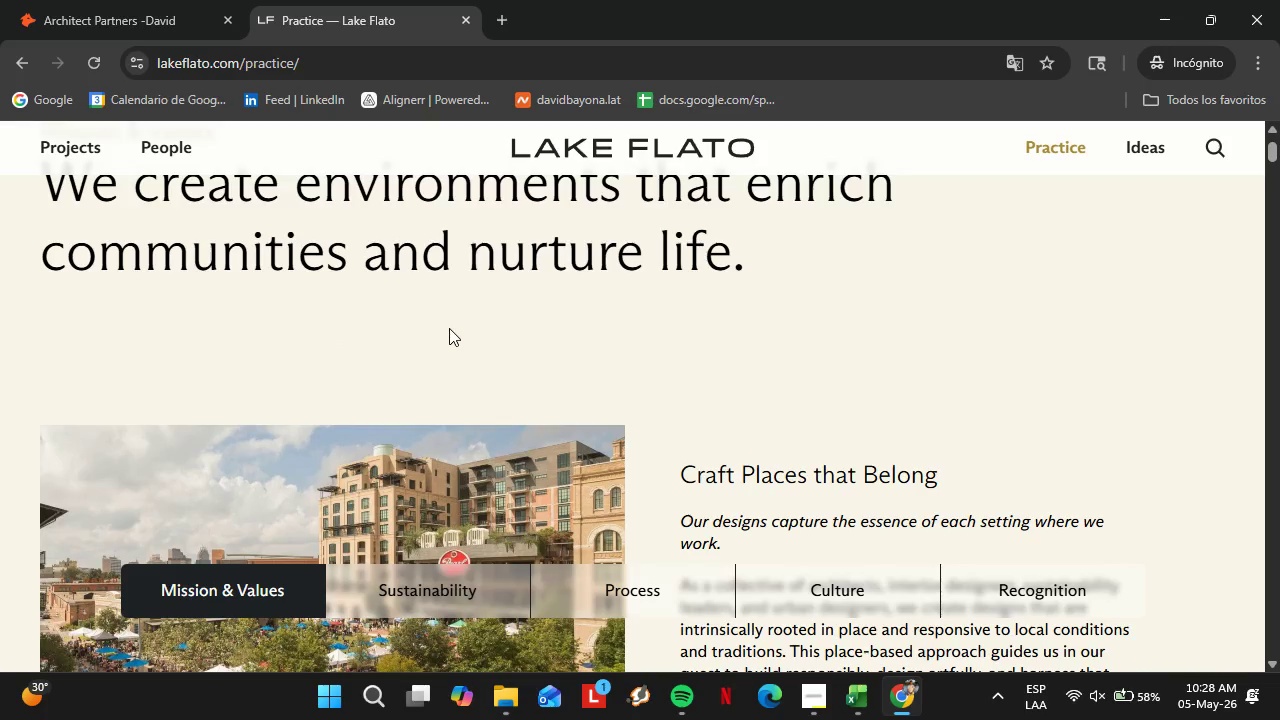 
scroll: coordinate [450, 328], scroll_direction: up, amount: 2.0
 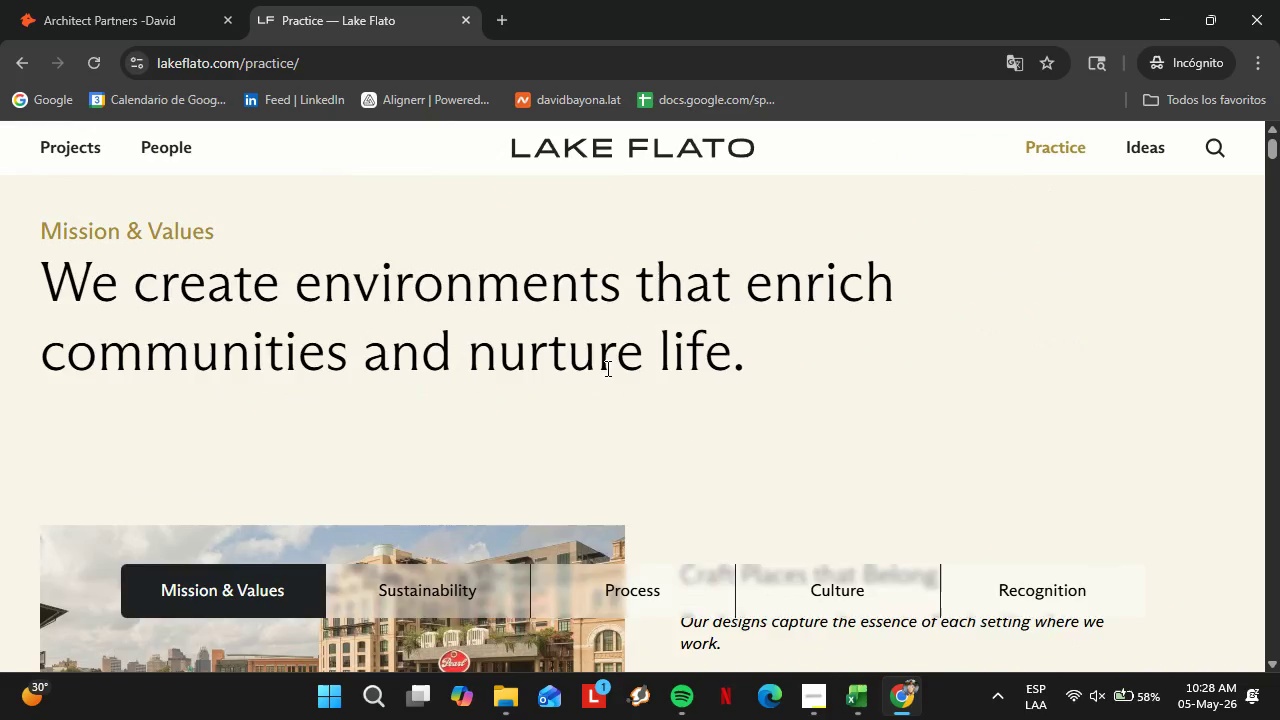 
scroll: coordinate [647, 460], scroll_direction: down, amount: 14.0
 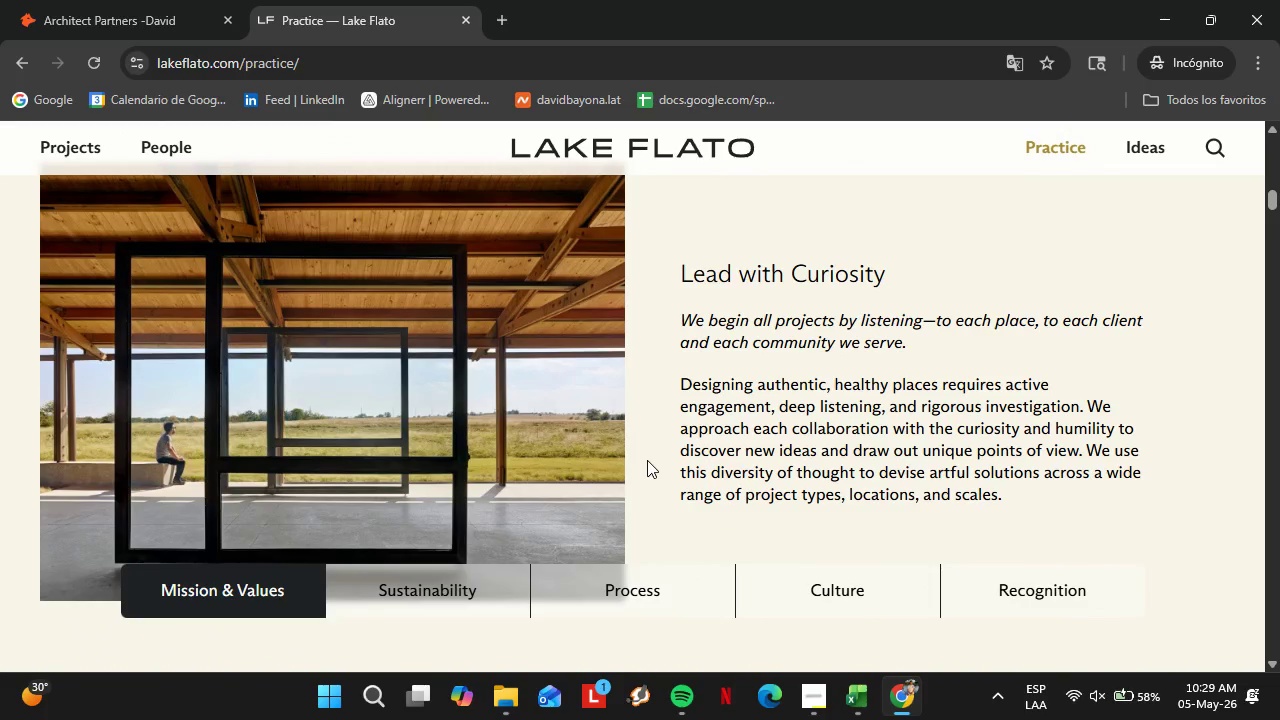 
wait(33.94)
 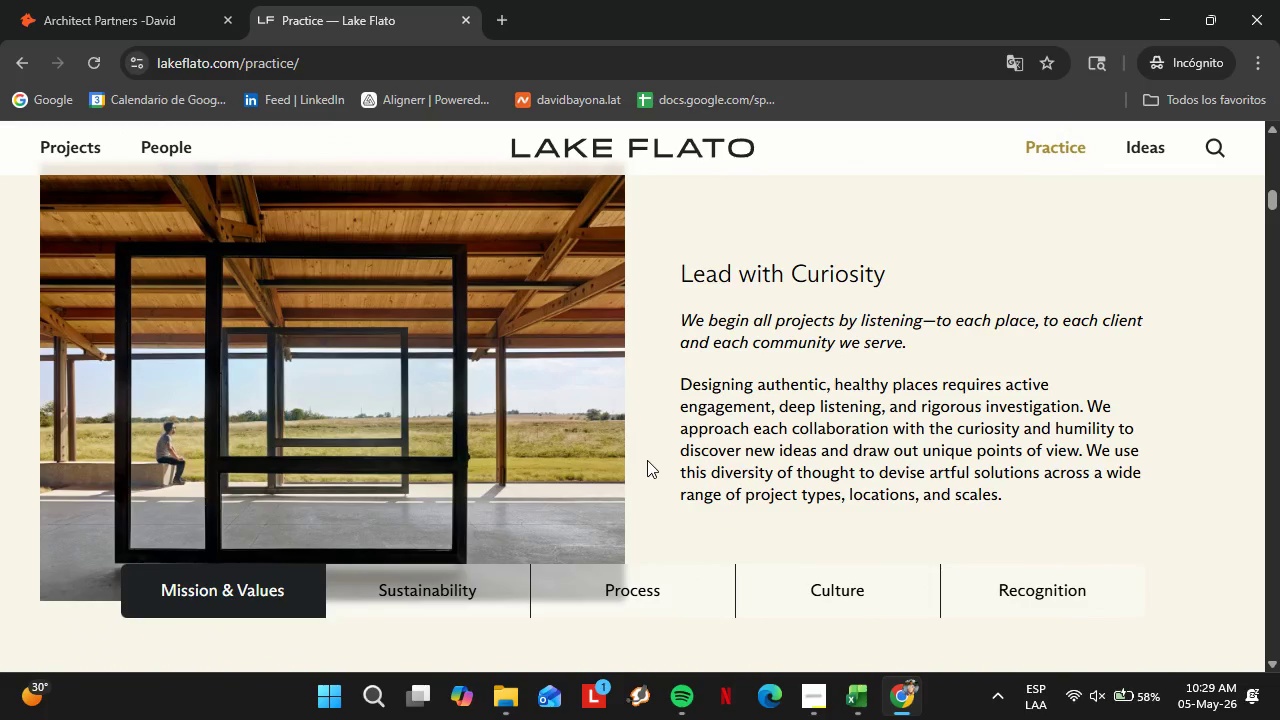 
scroll: coordinate [647, 423], scroll_direction: up, amount: 4.0
 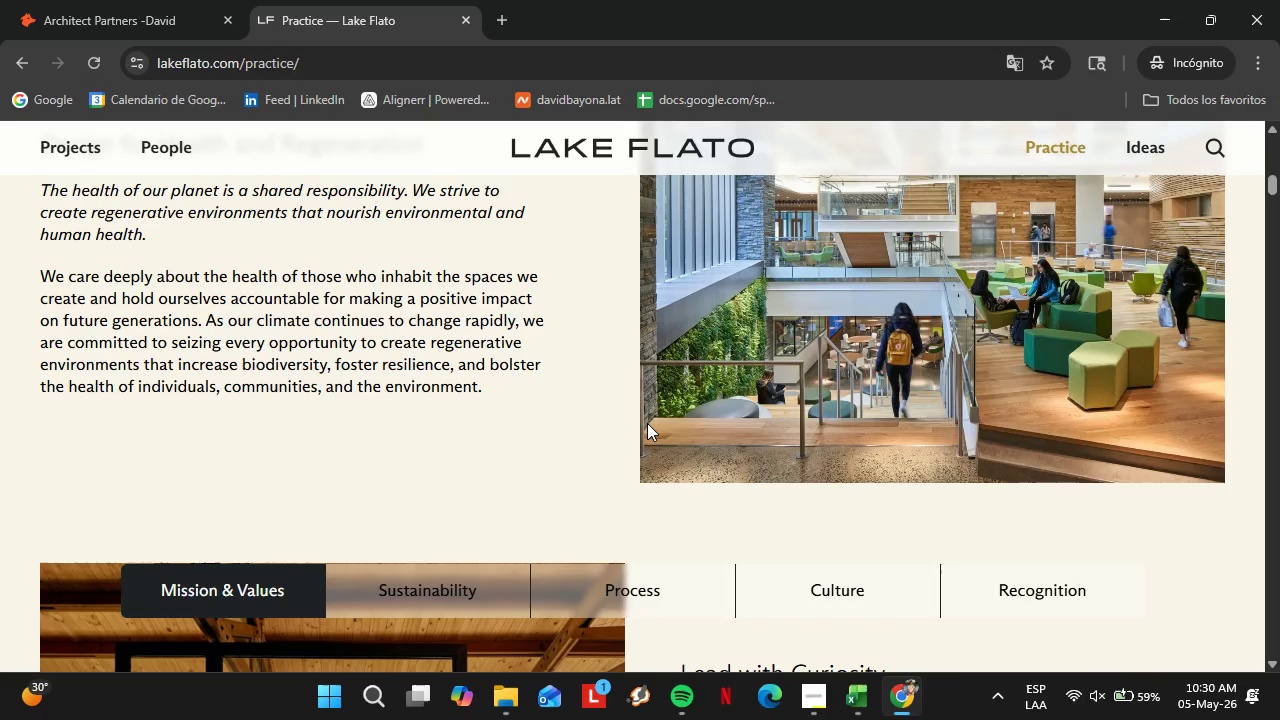 
wait(35.76)
 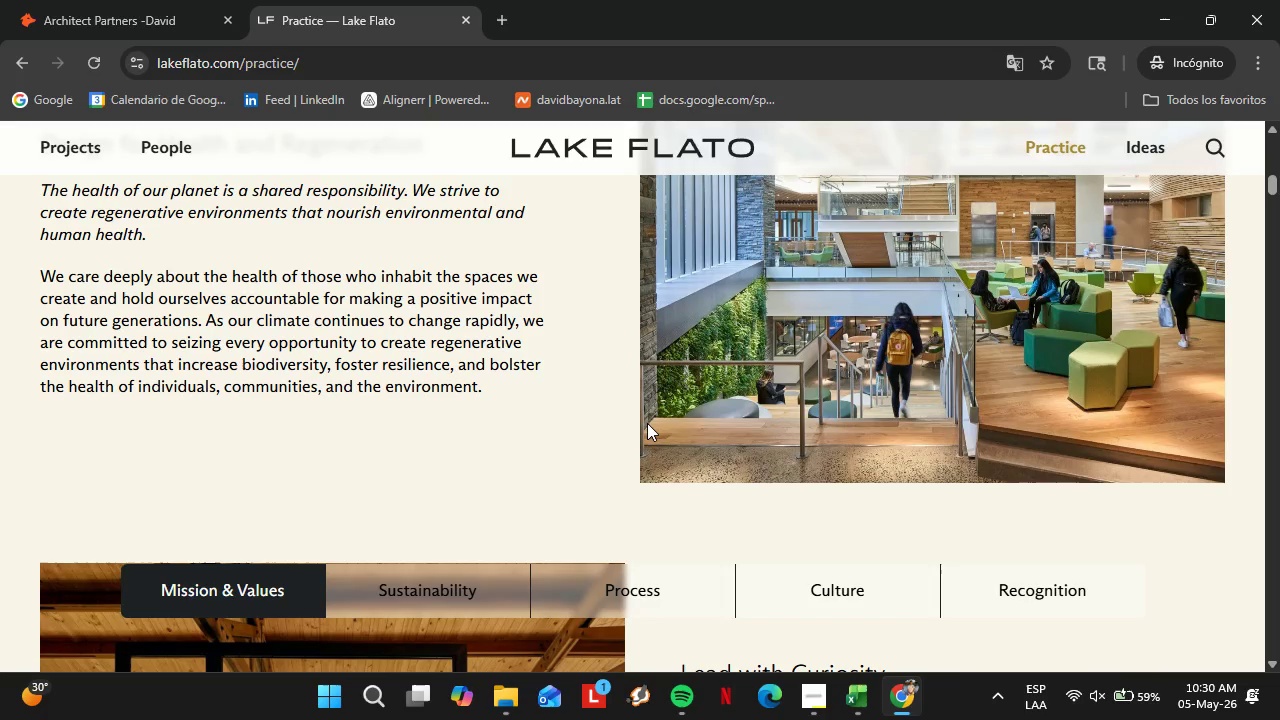 
left_click([63, 0])
 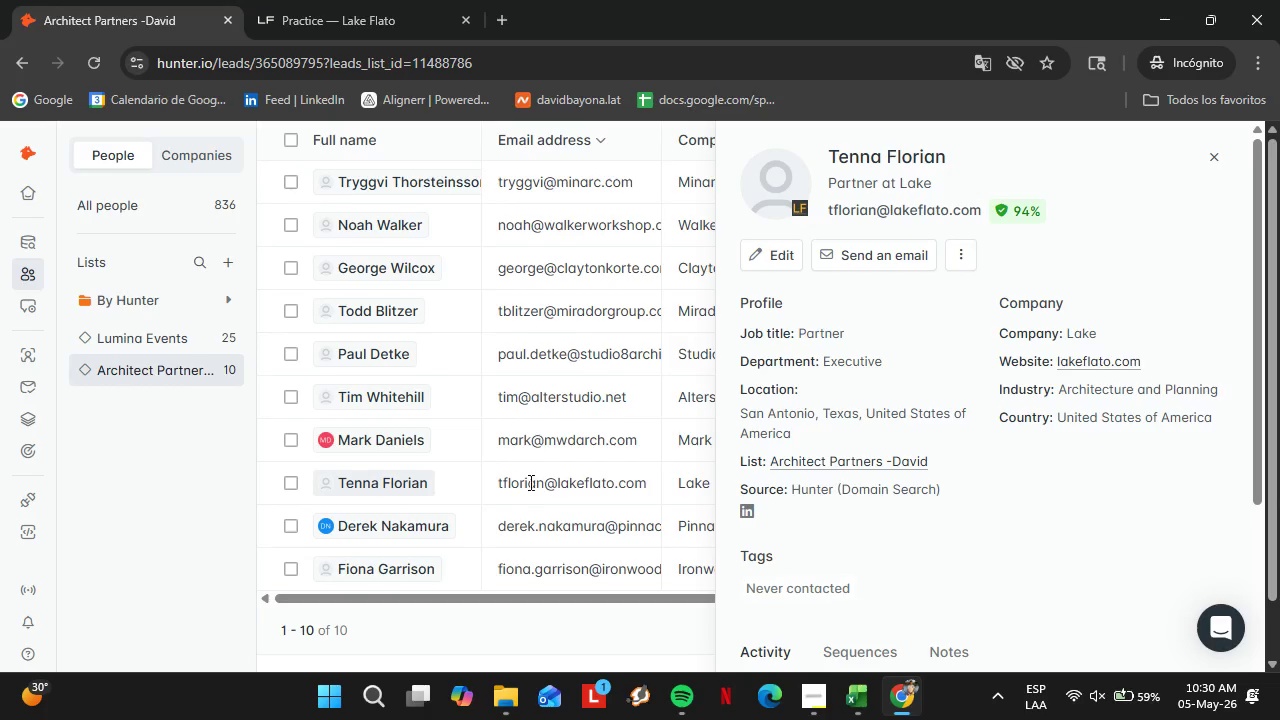 
scroll: coordinate [561, 504], scroll_direction: up, amount: 2.0
 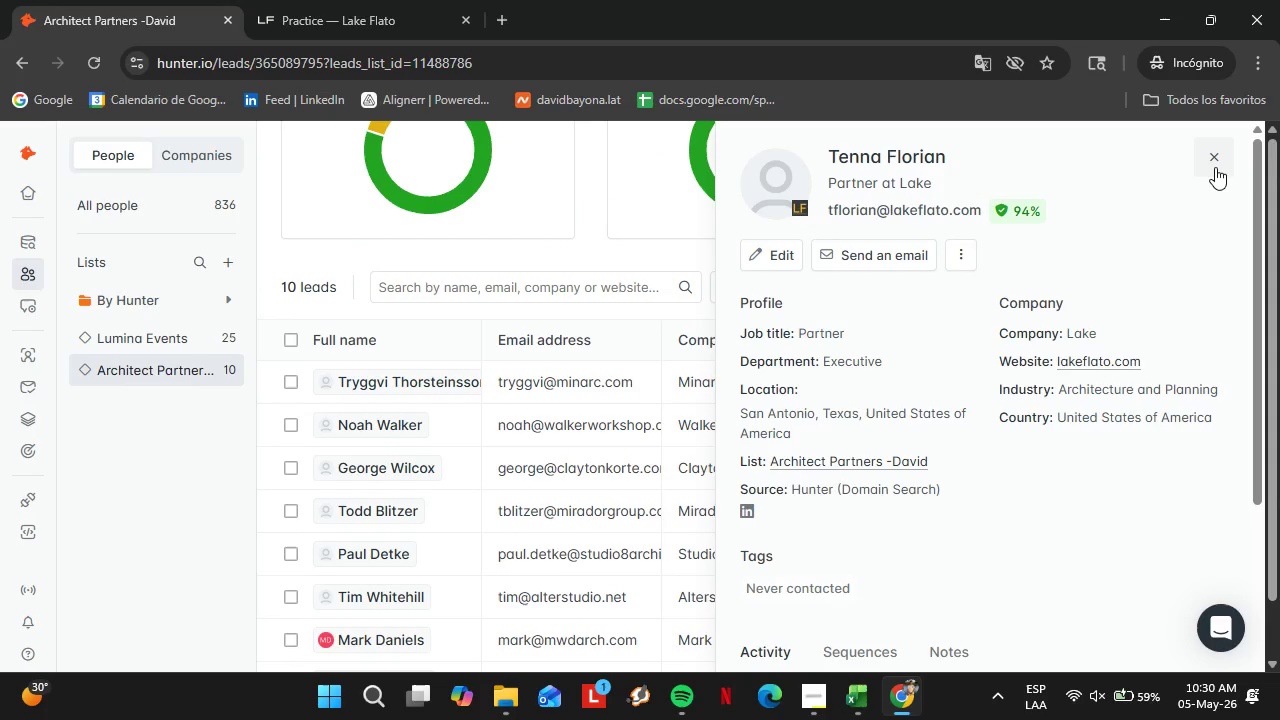 
left_click([1215, 167])
 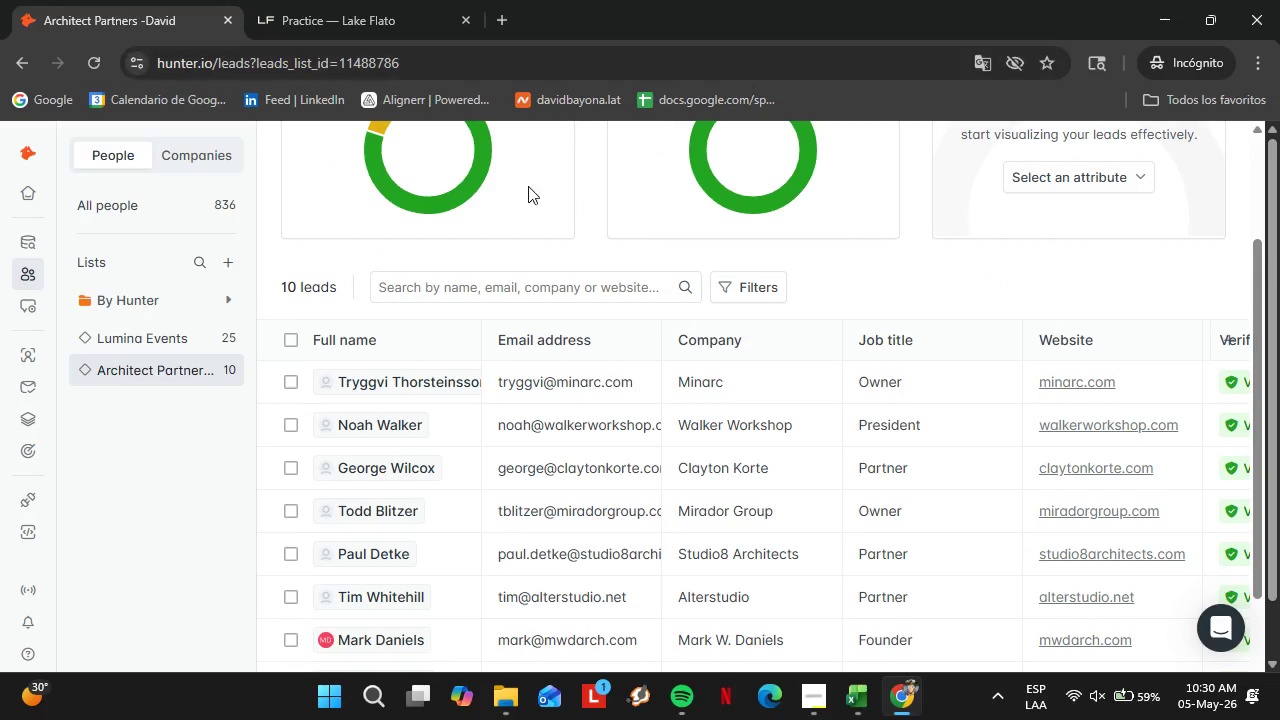 
scroll: coordinate [624, 590], scroll_direction: down, amount: 3.0
 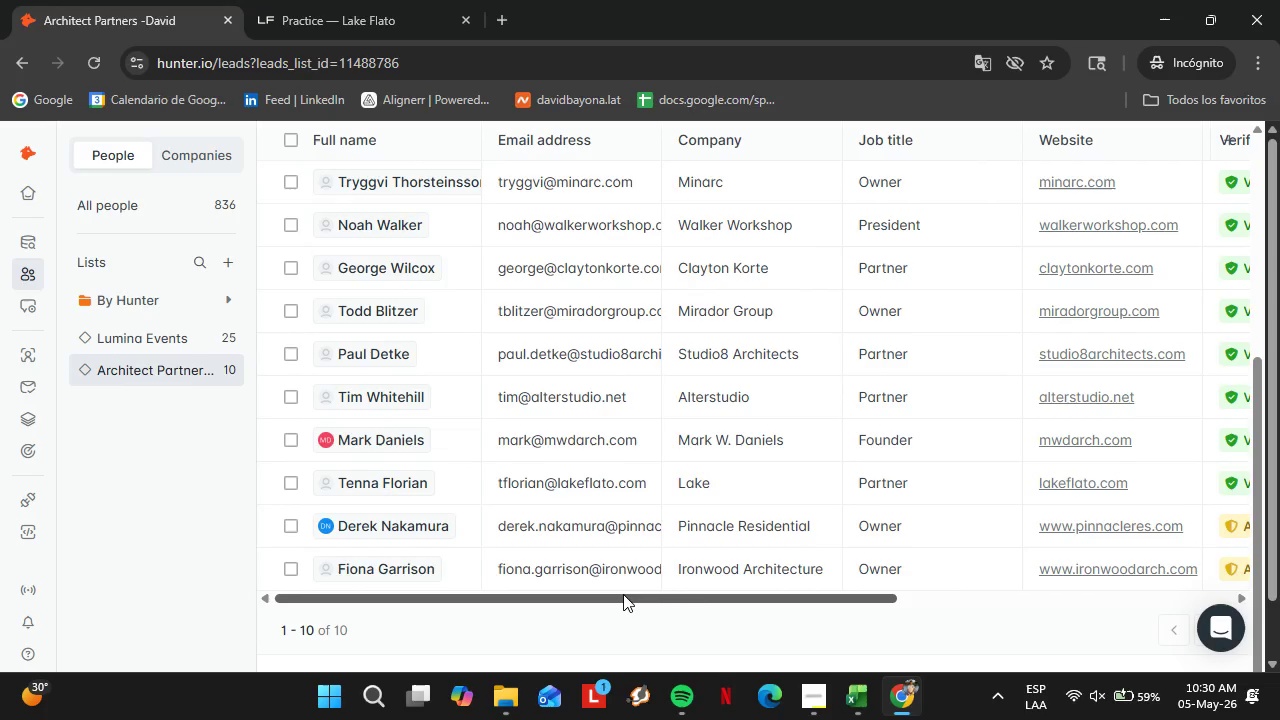 
left_click_drag(start_coordinate=[623, 594], to_coordinate=[795, 590])
 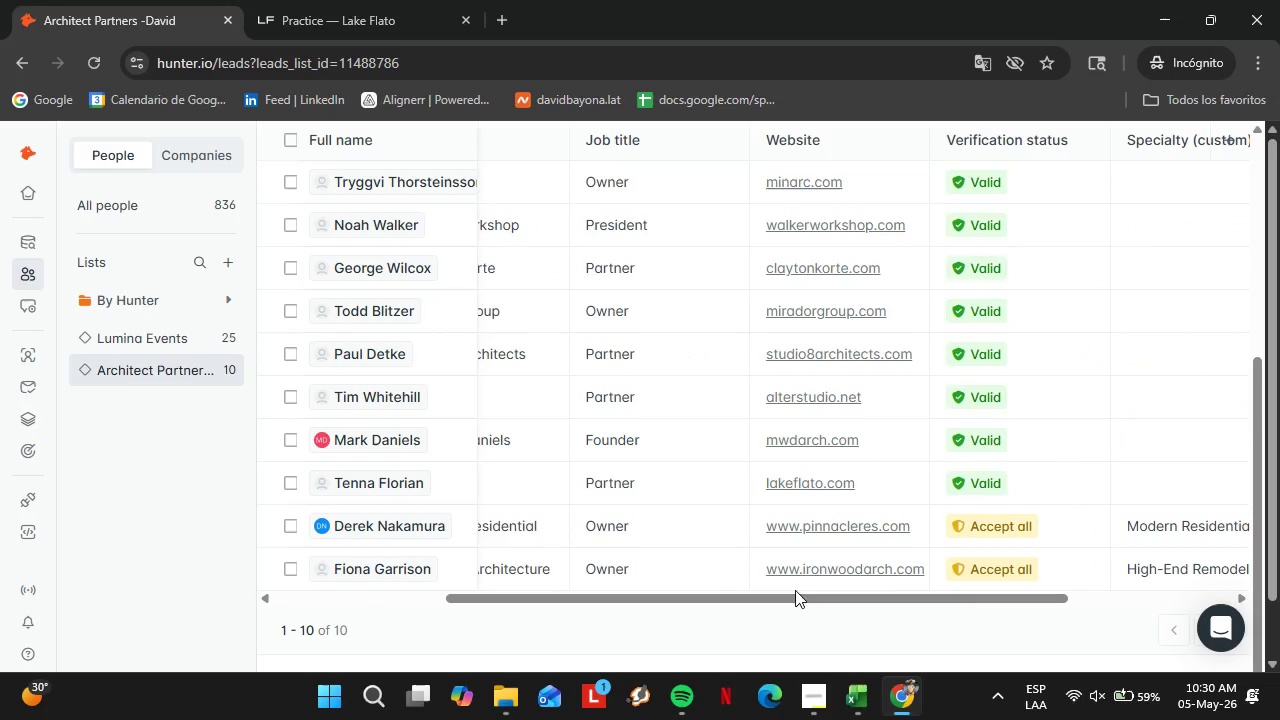 
left_click([825, 623])
 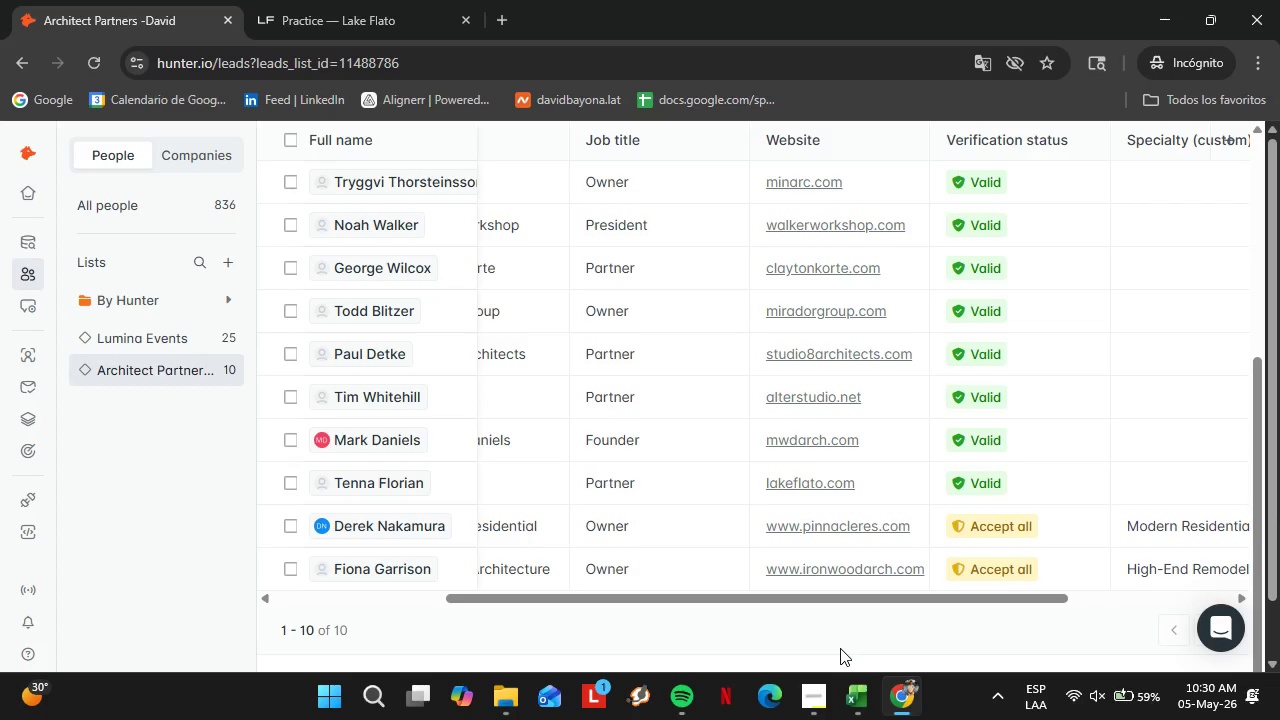 
left_click_drag(start_coordinate=[818, 591], to_coordinate=[766, 599])
 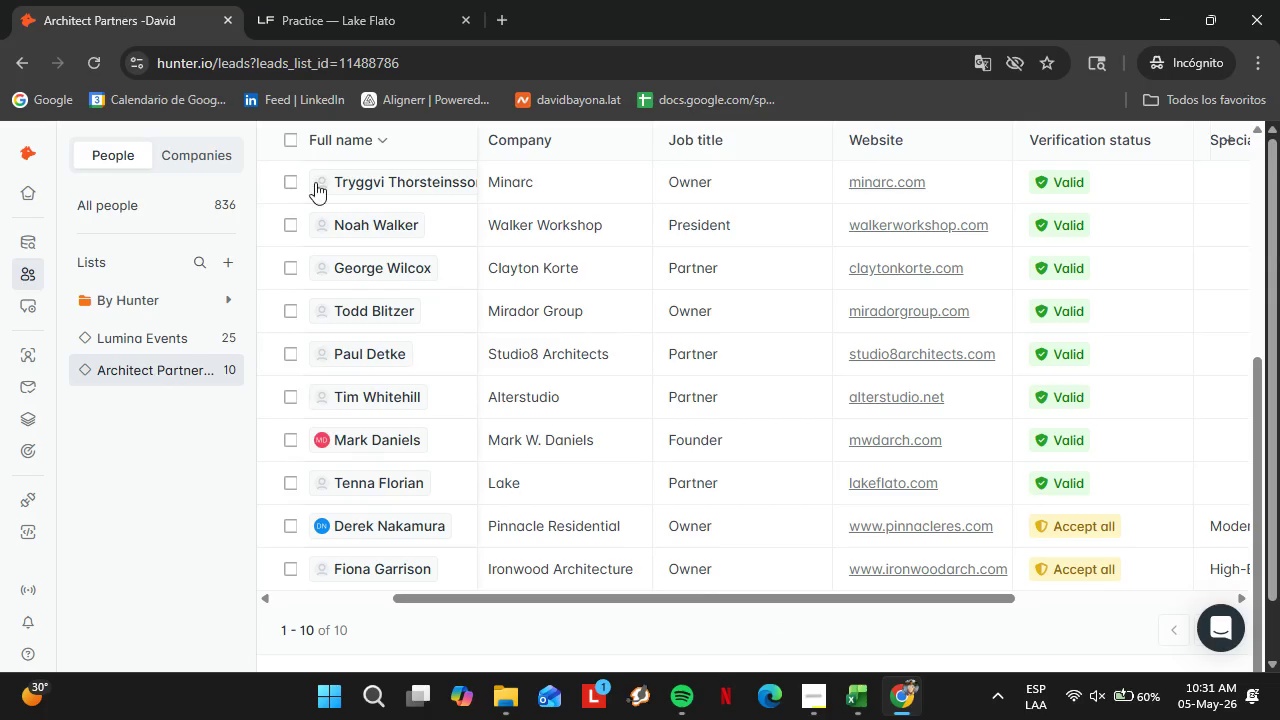 
wait(45.72)
 